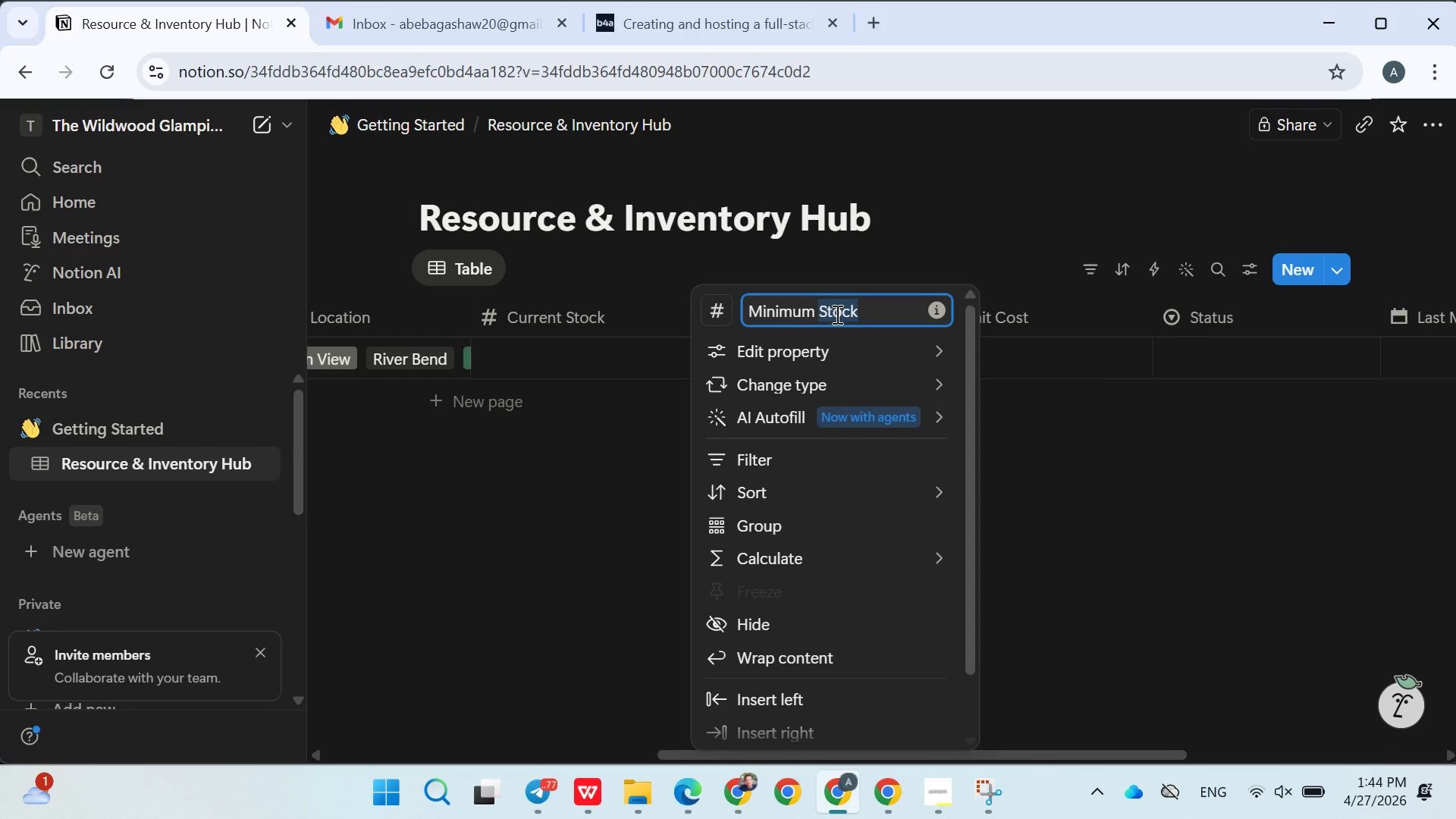 
key(Shift+B)
 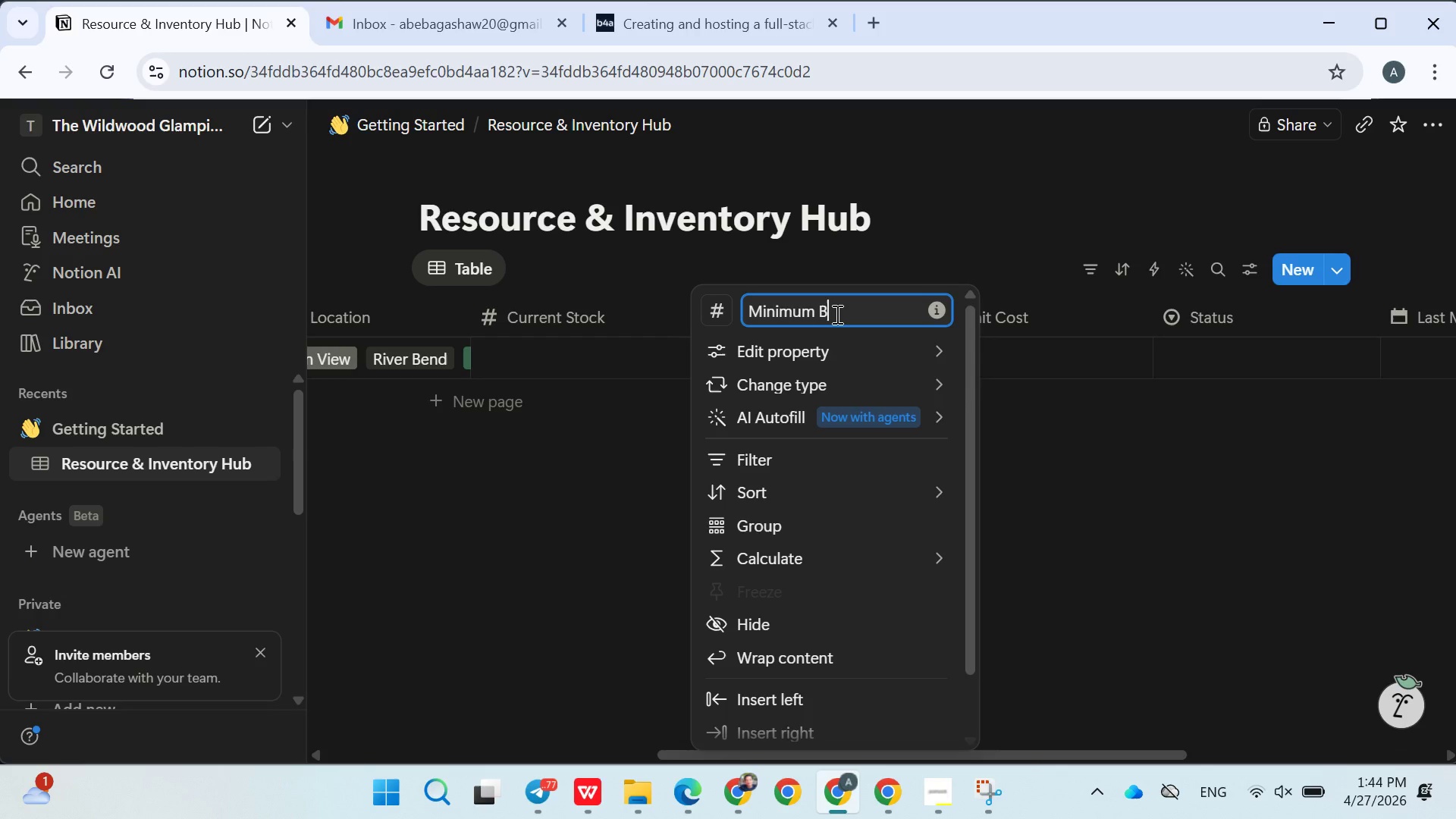 
double_click([836, 314])
 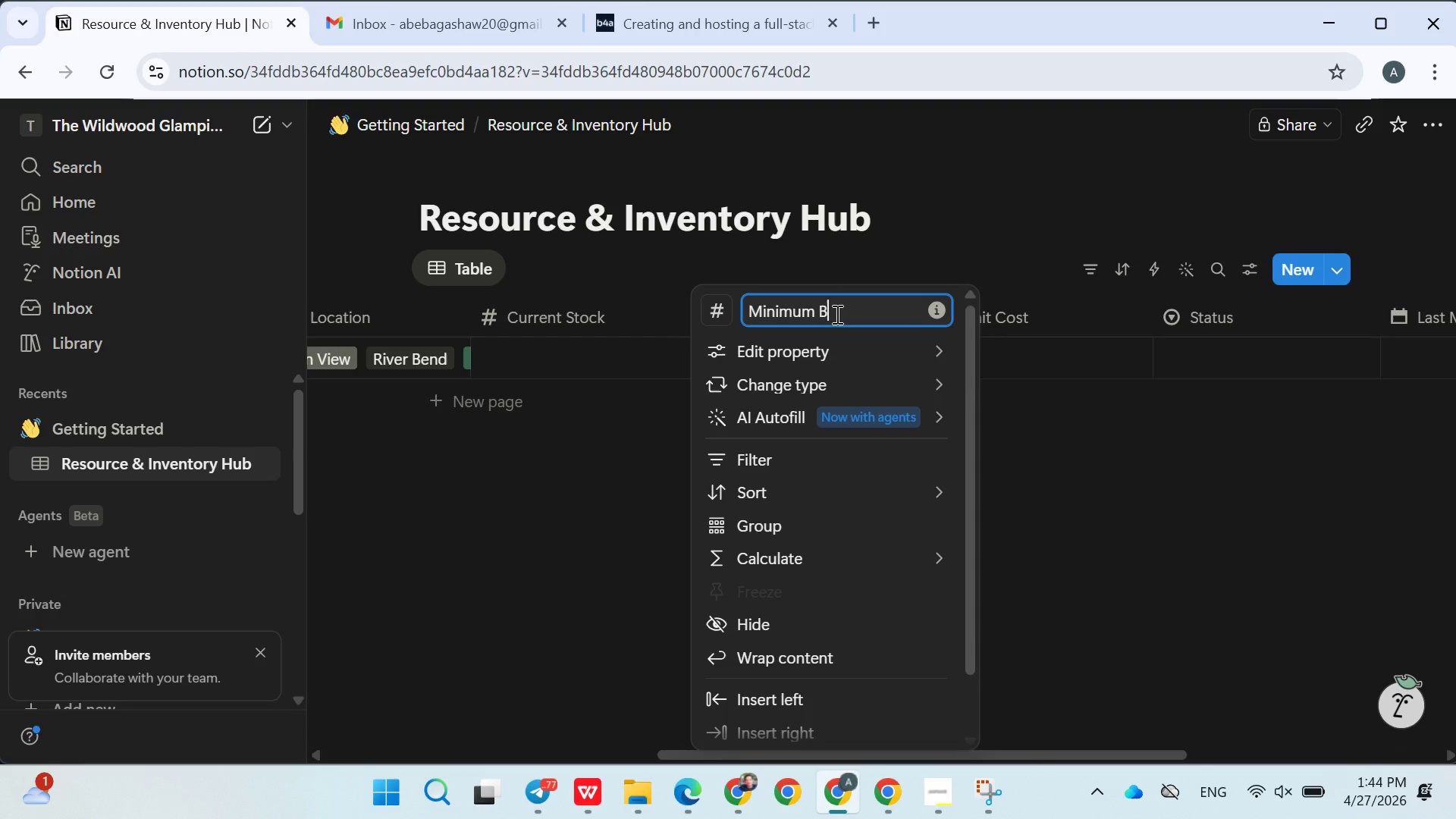 
type(uffer)
 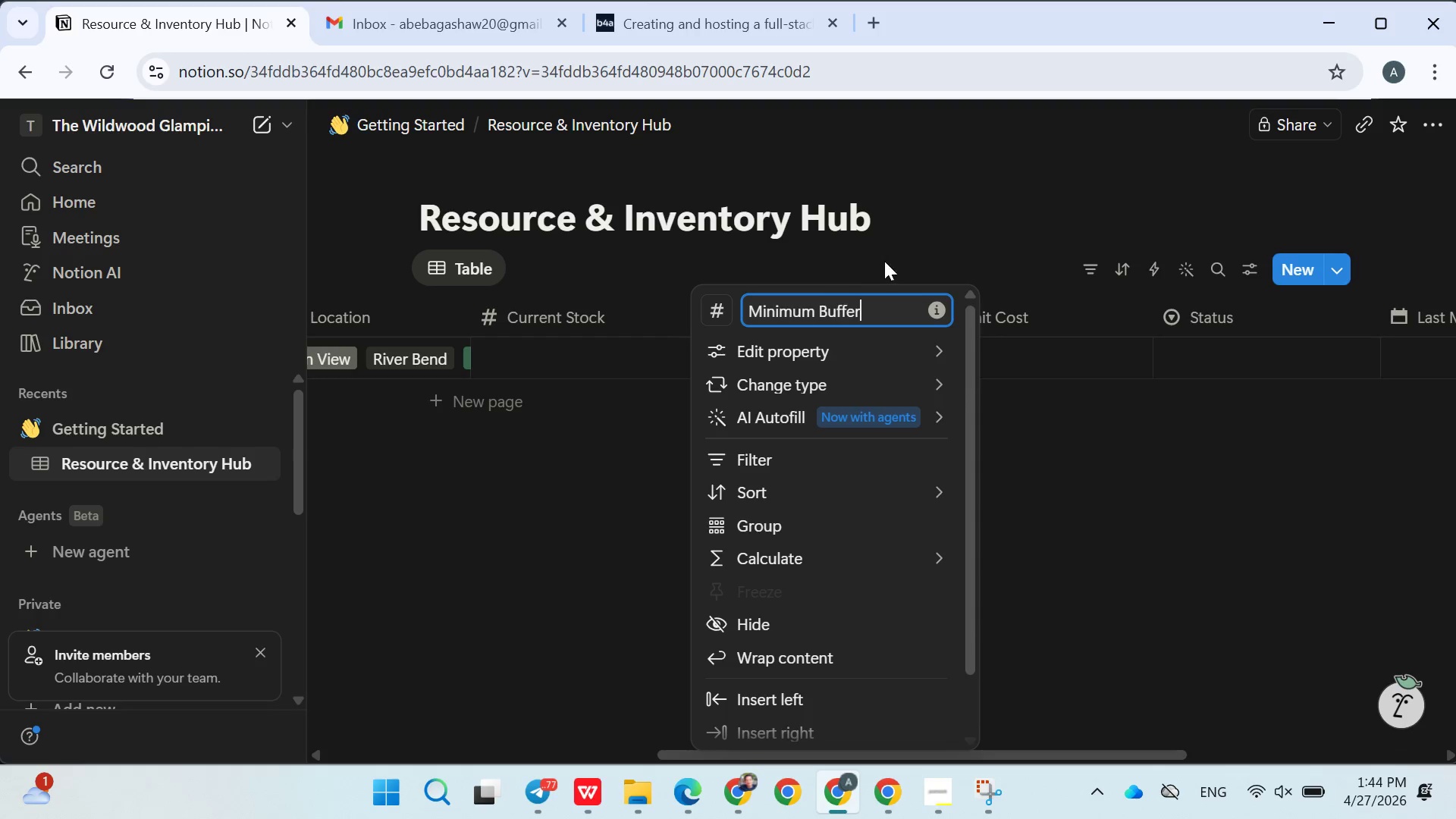 
left_click([887, 259])
 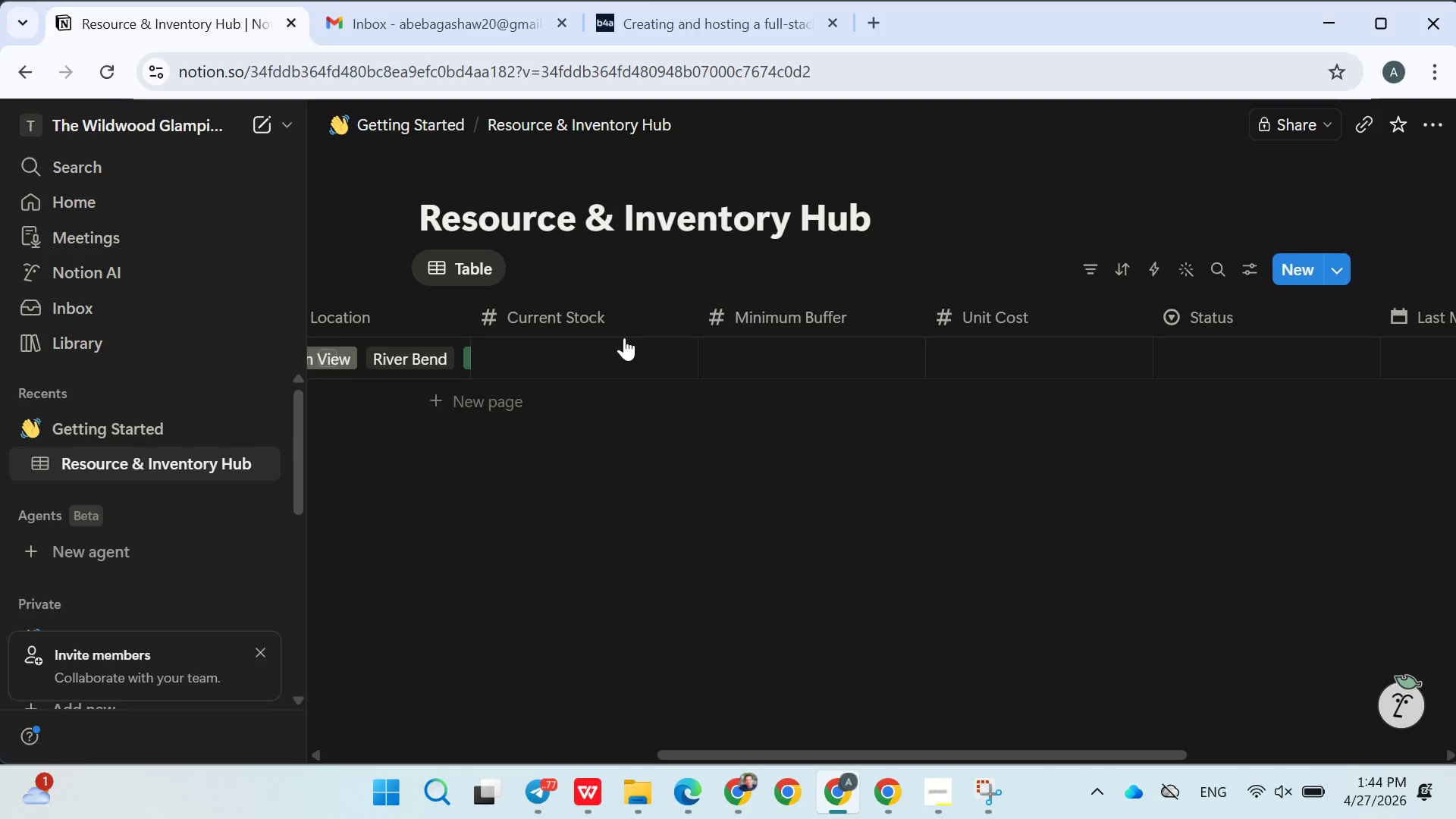 
left_click([563, 318])
 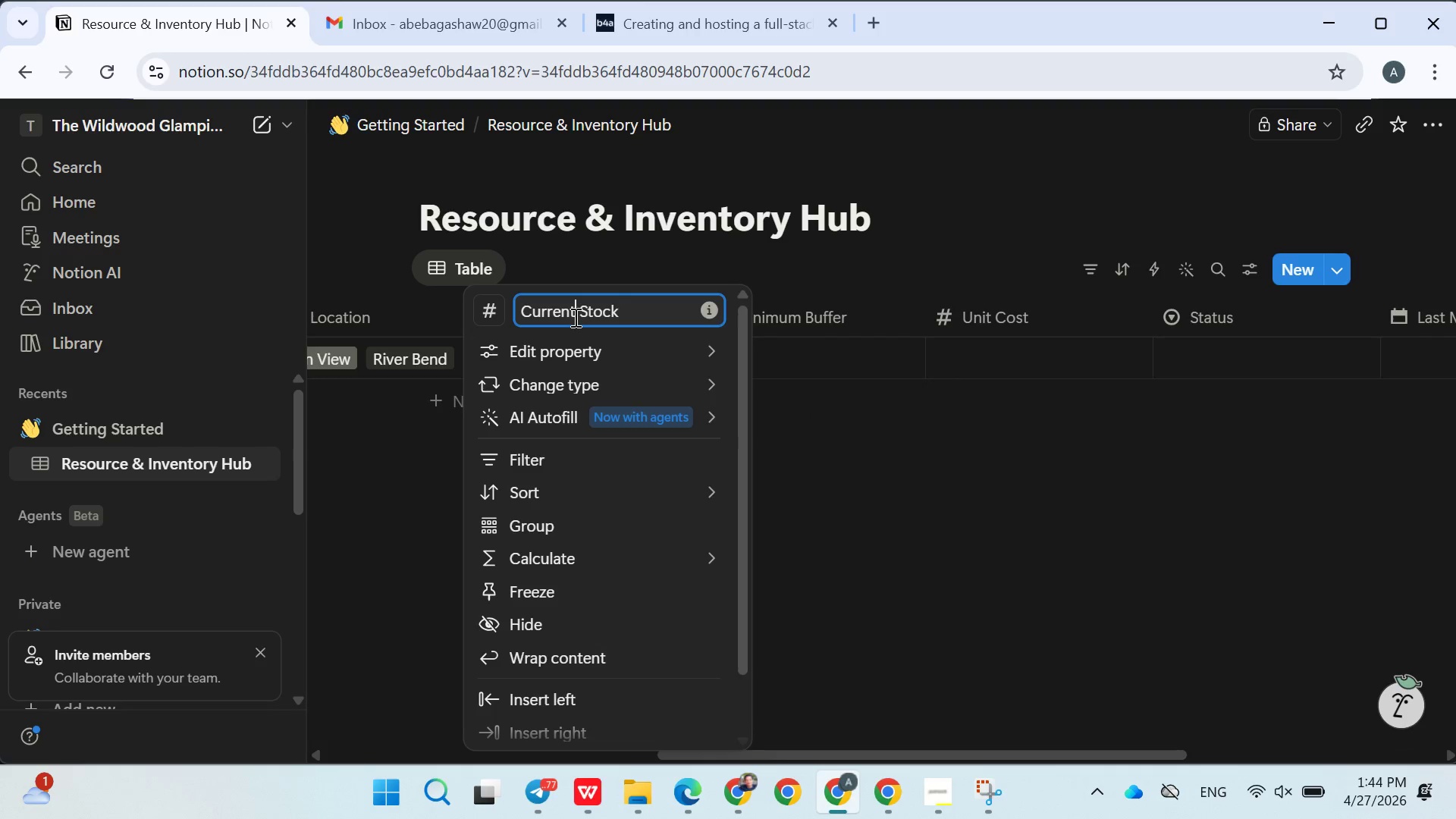 
double_click([574, 317])
 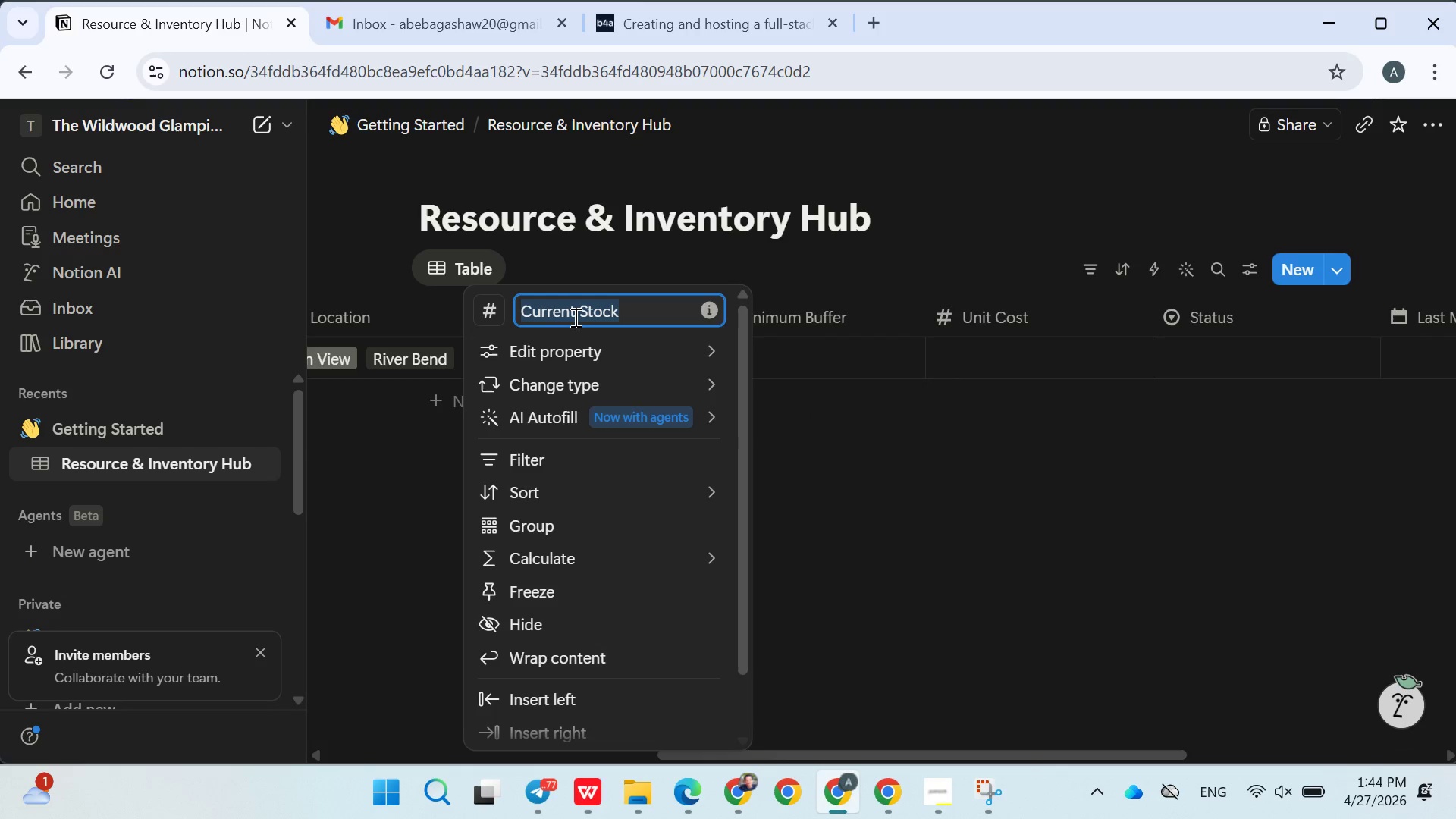 
triple_click([574, 317])
 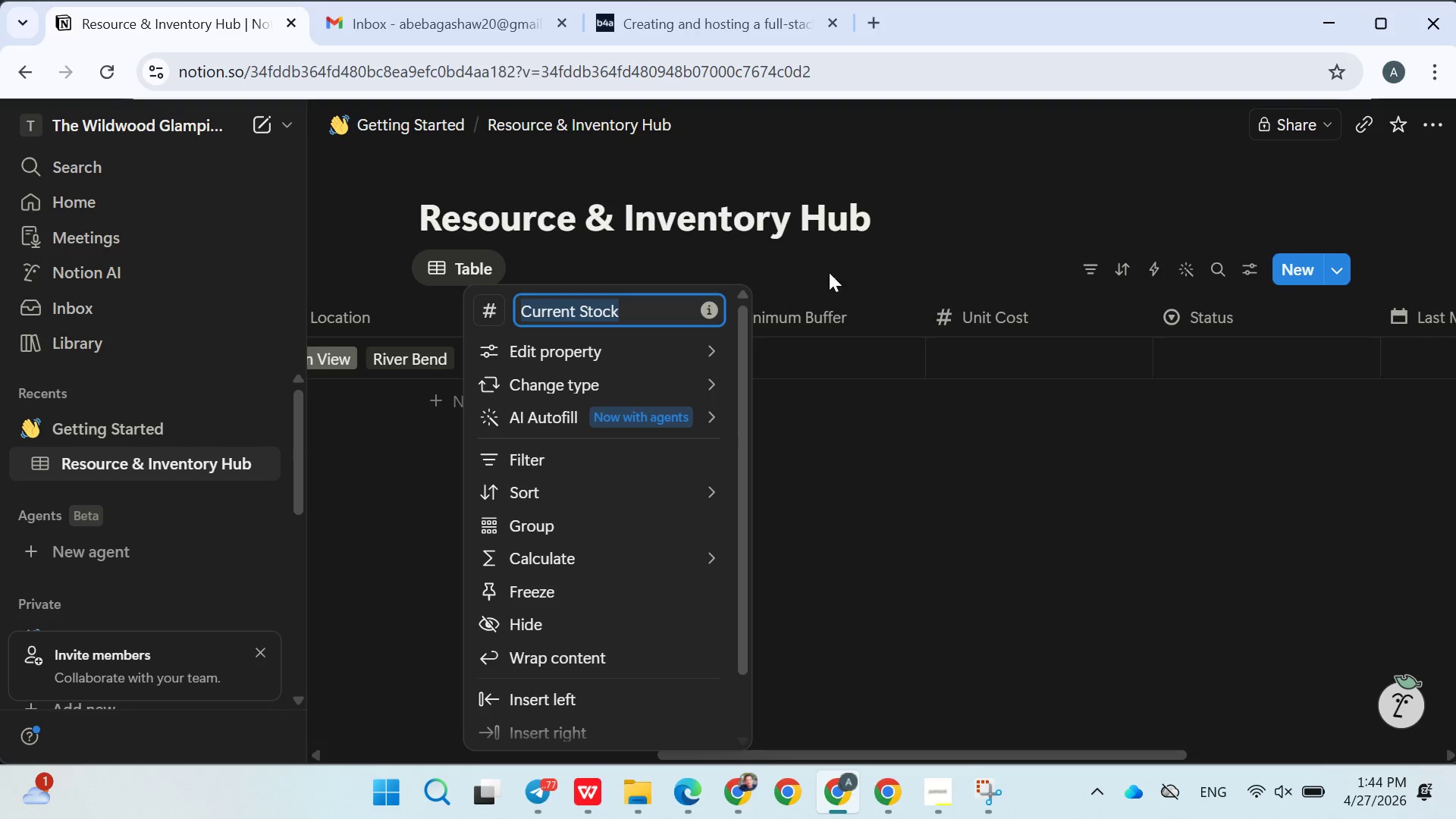 
left_click([834, 271])
 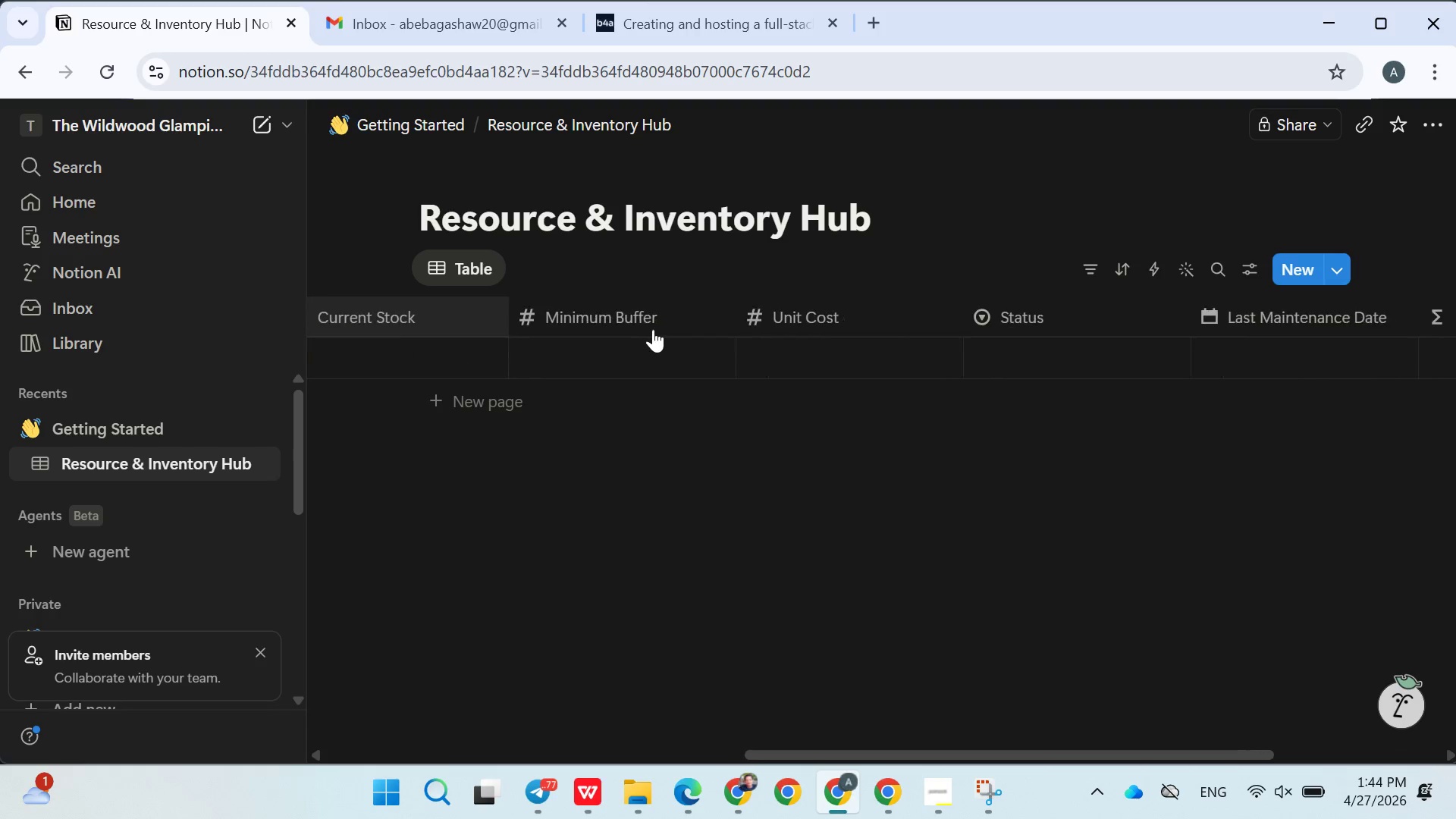 
right_click([811, 331])
 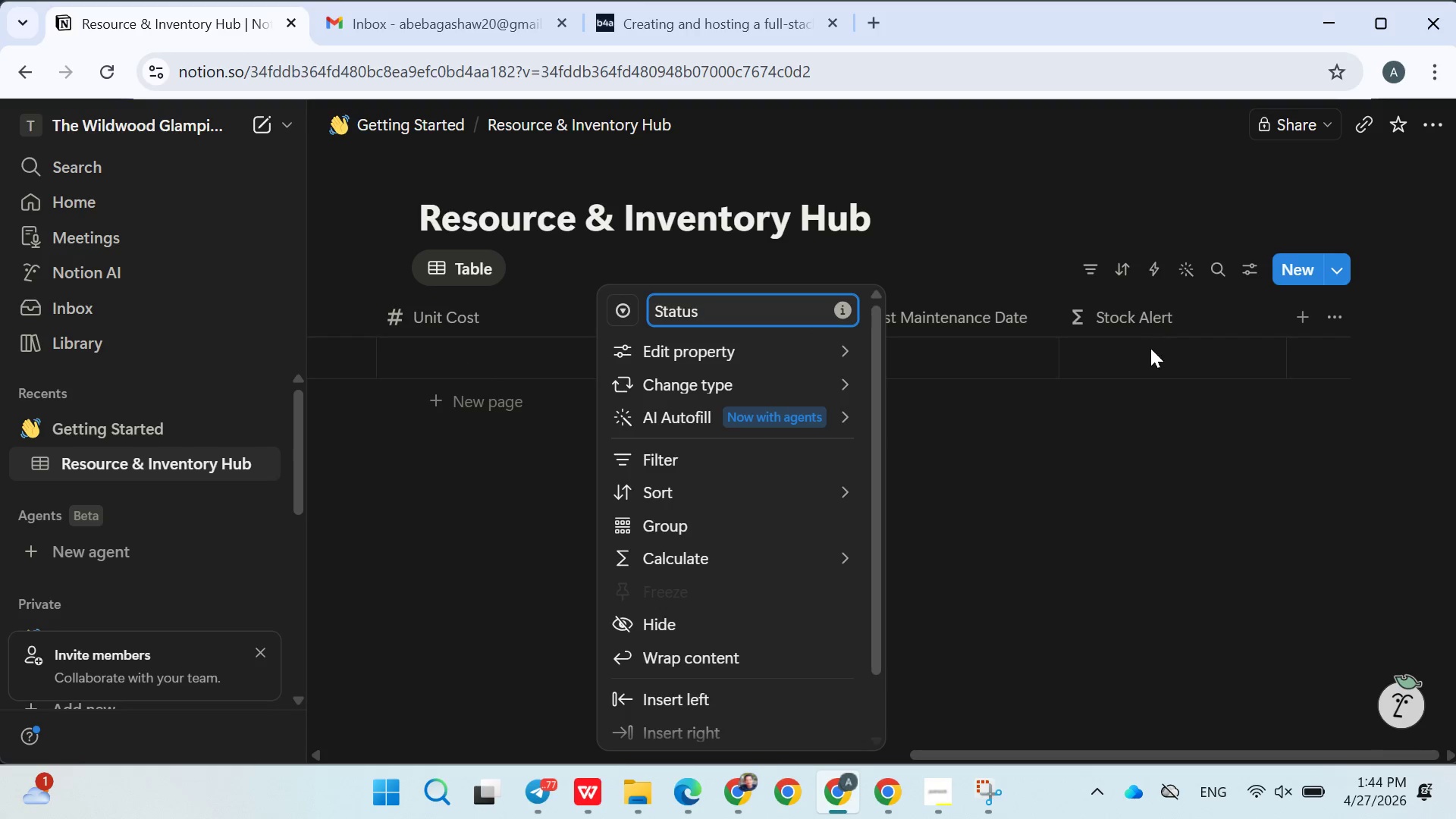 
double_click([1149, 350])
 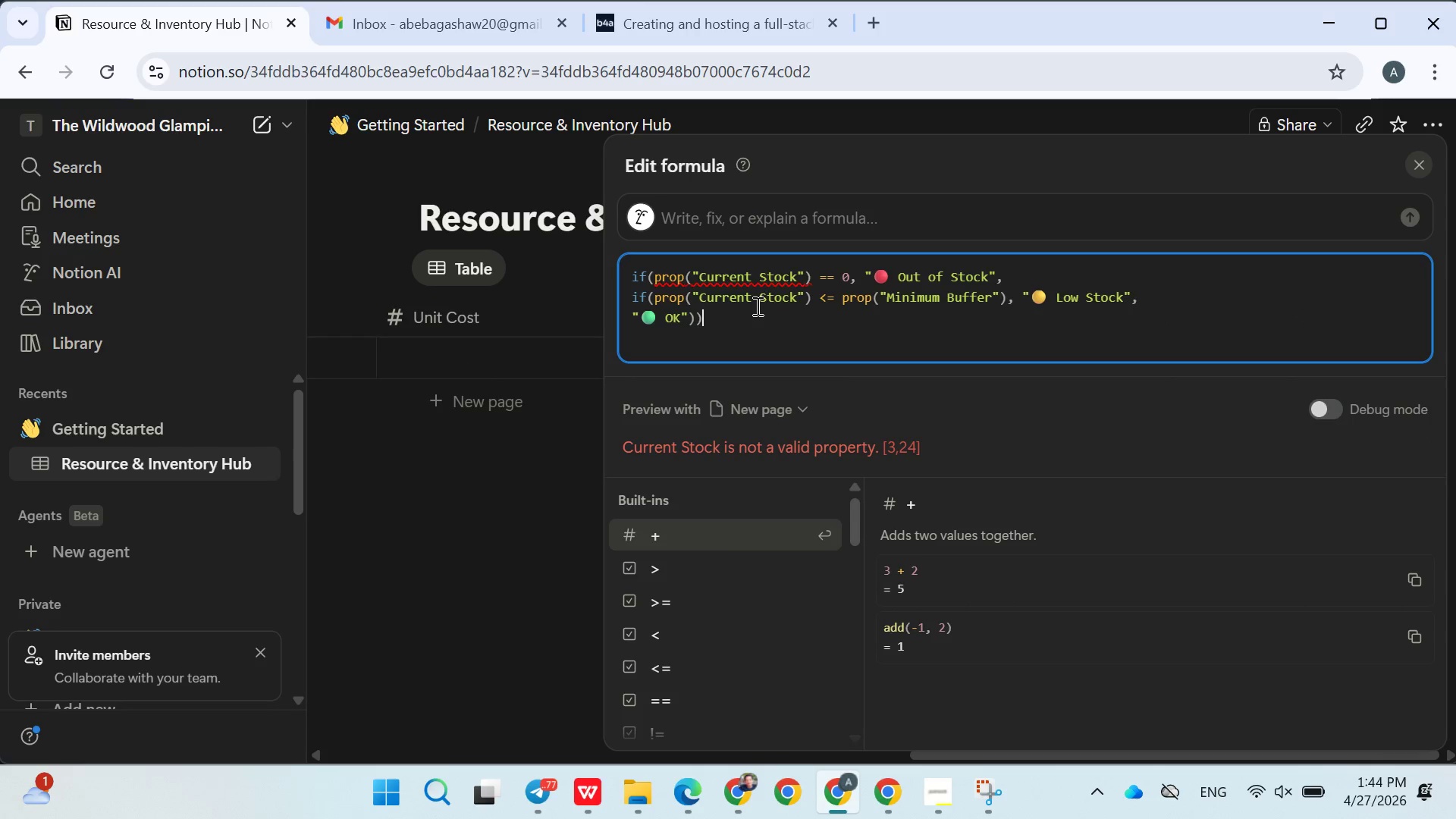 
left_click([761, 278])
 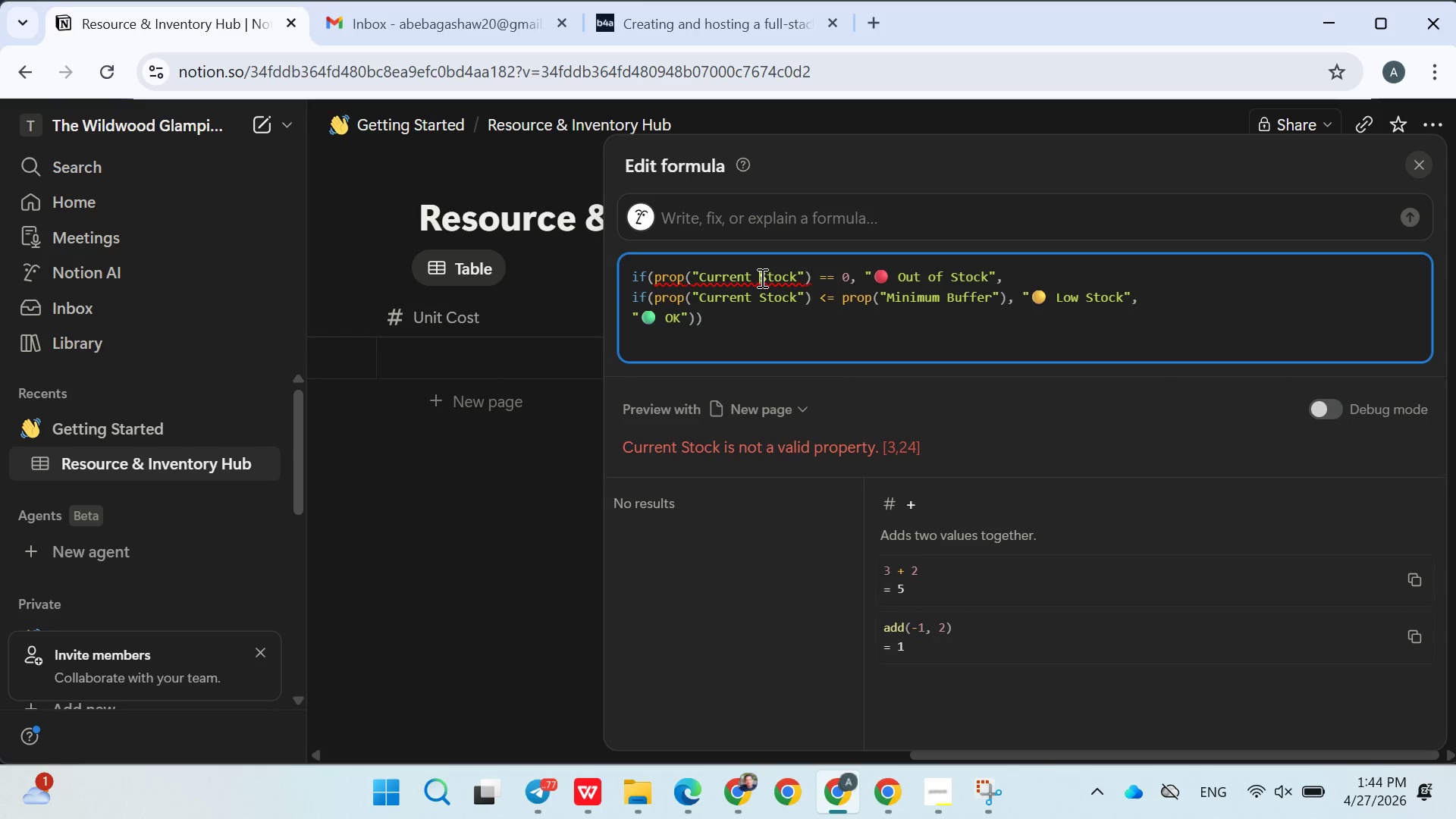 
key(Backspace)
 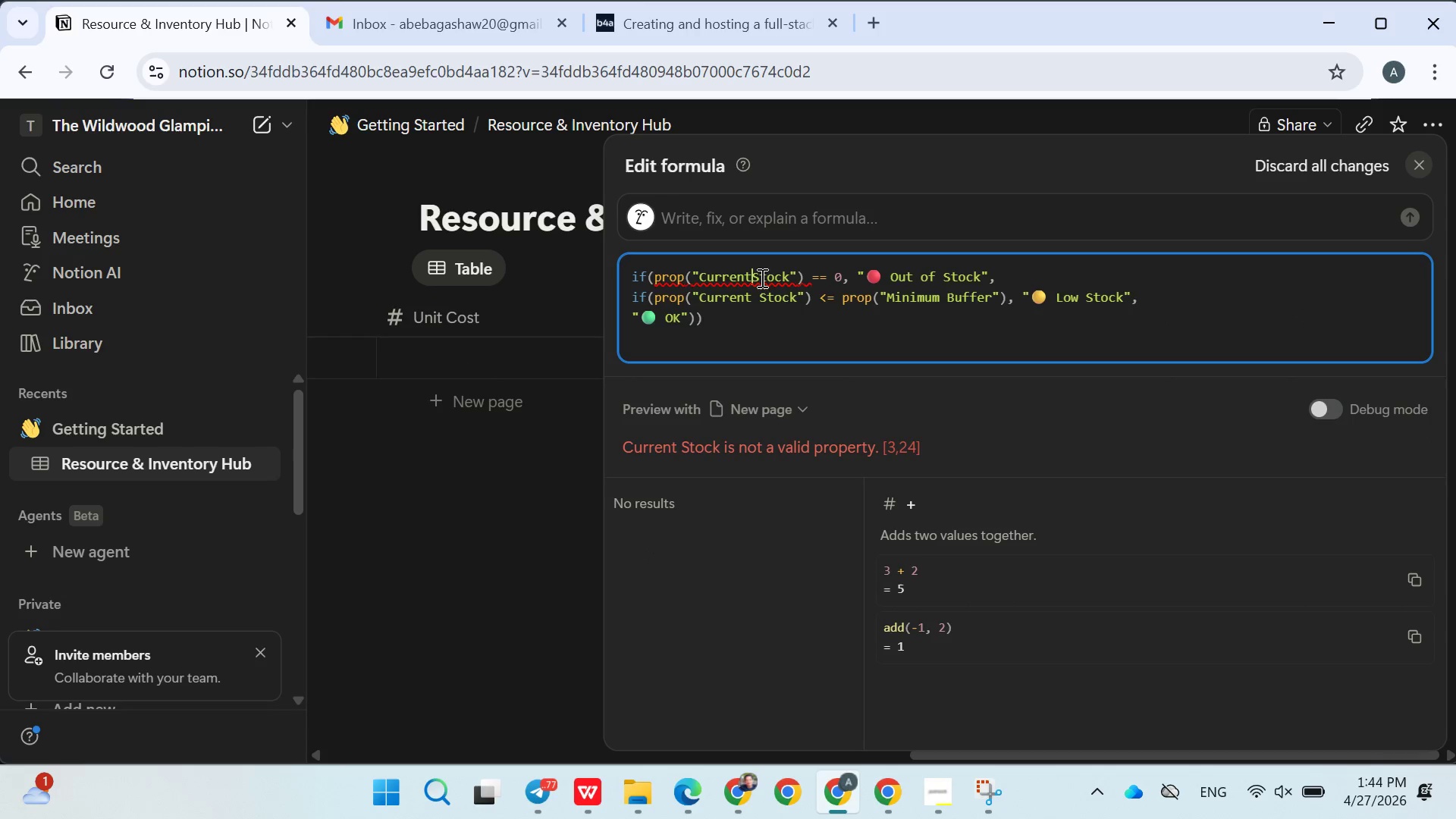 
key(Space)
 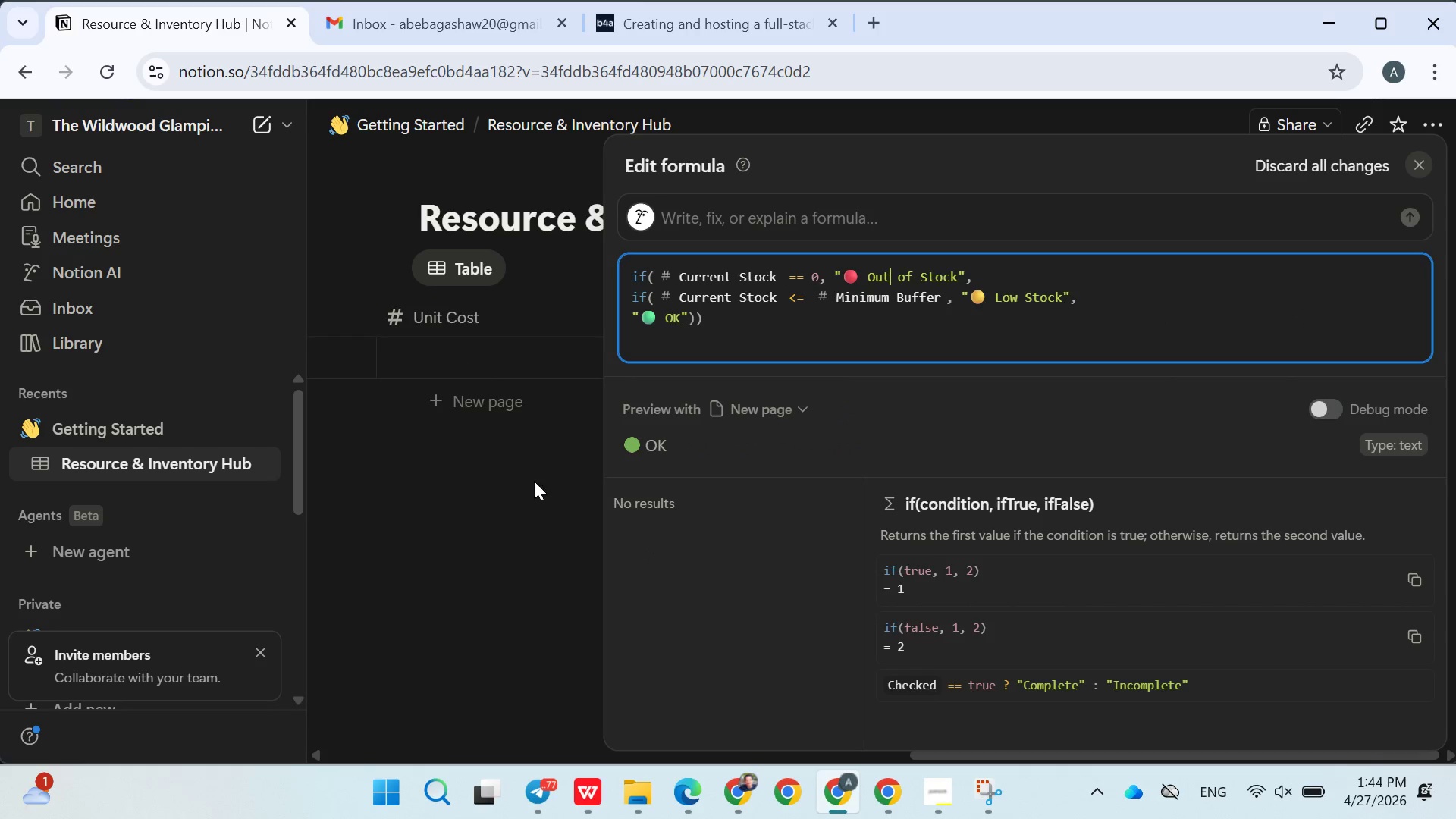 
left_click([529, 486])
 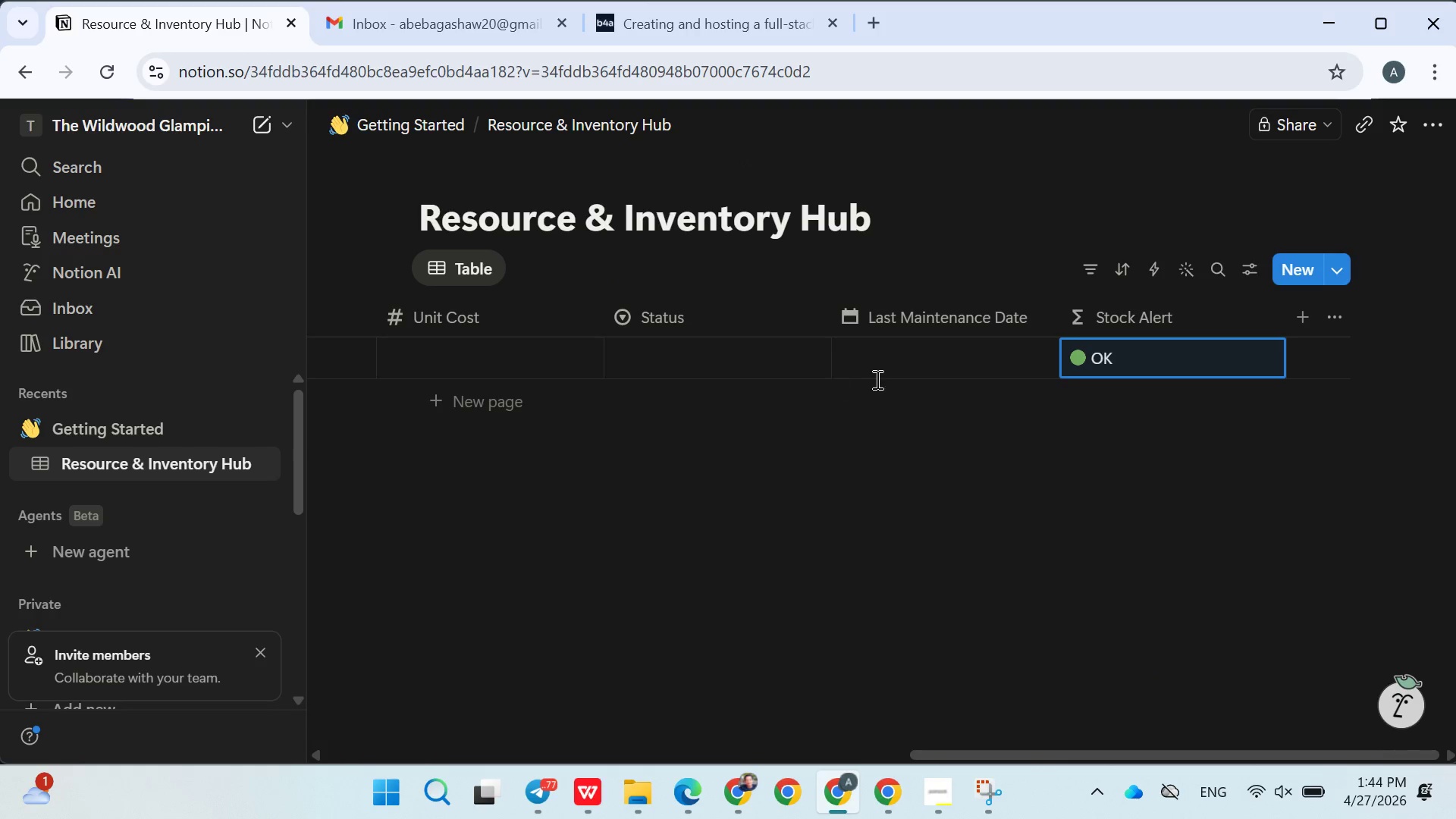 
left_click([1128, 364])
 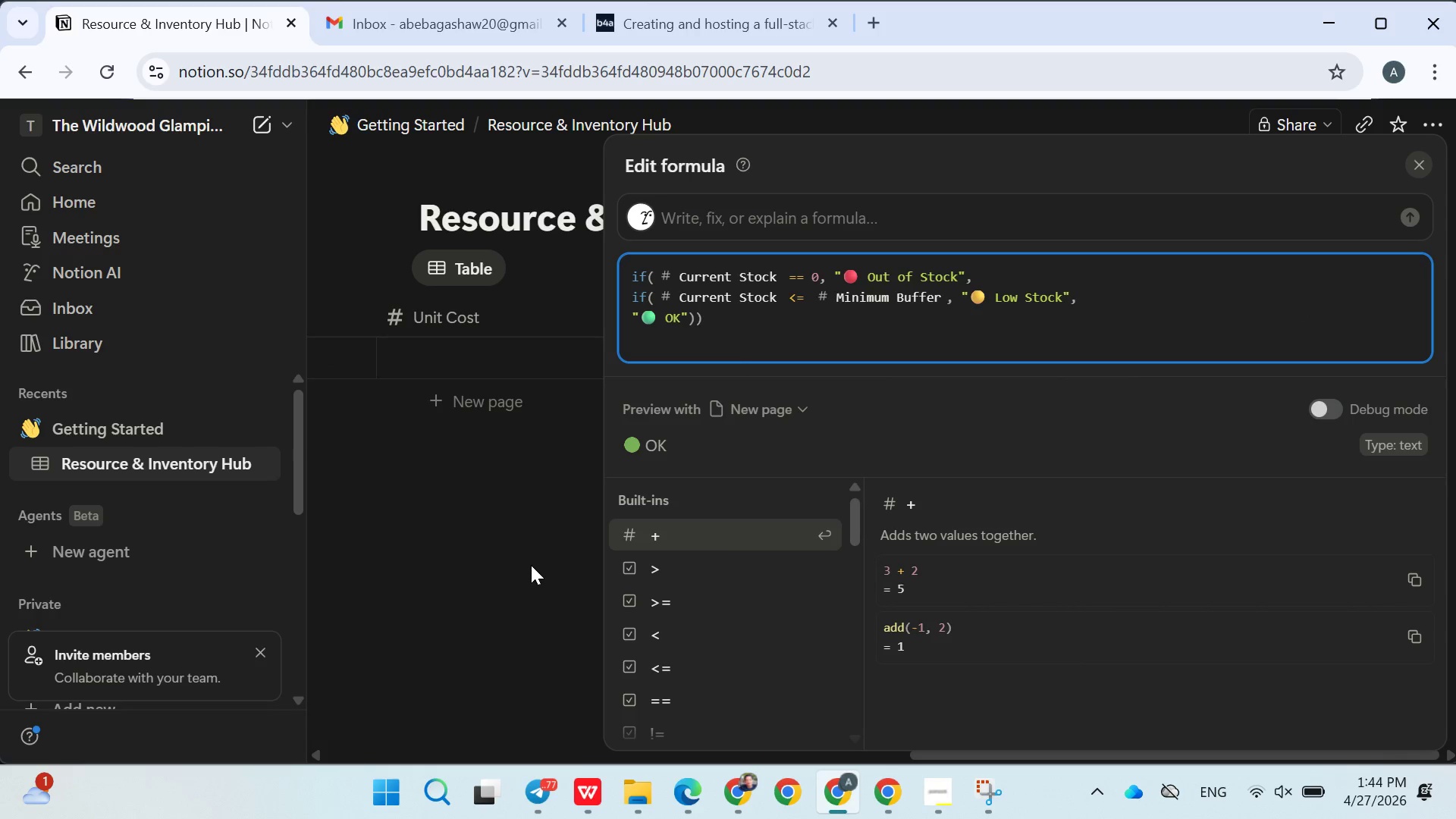 
wait(7.28)
 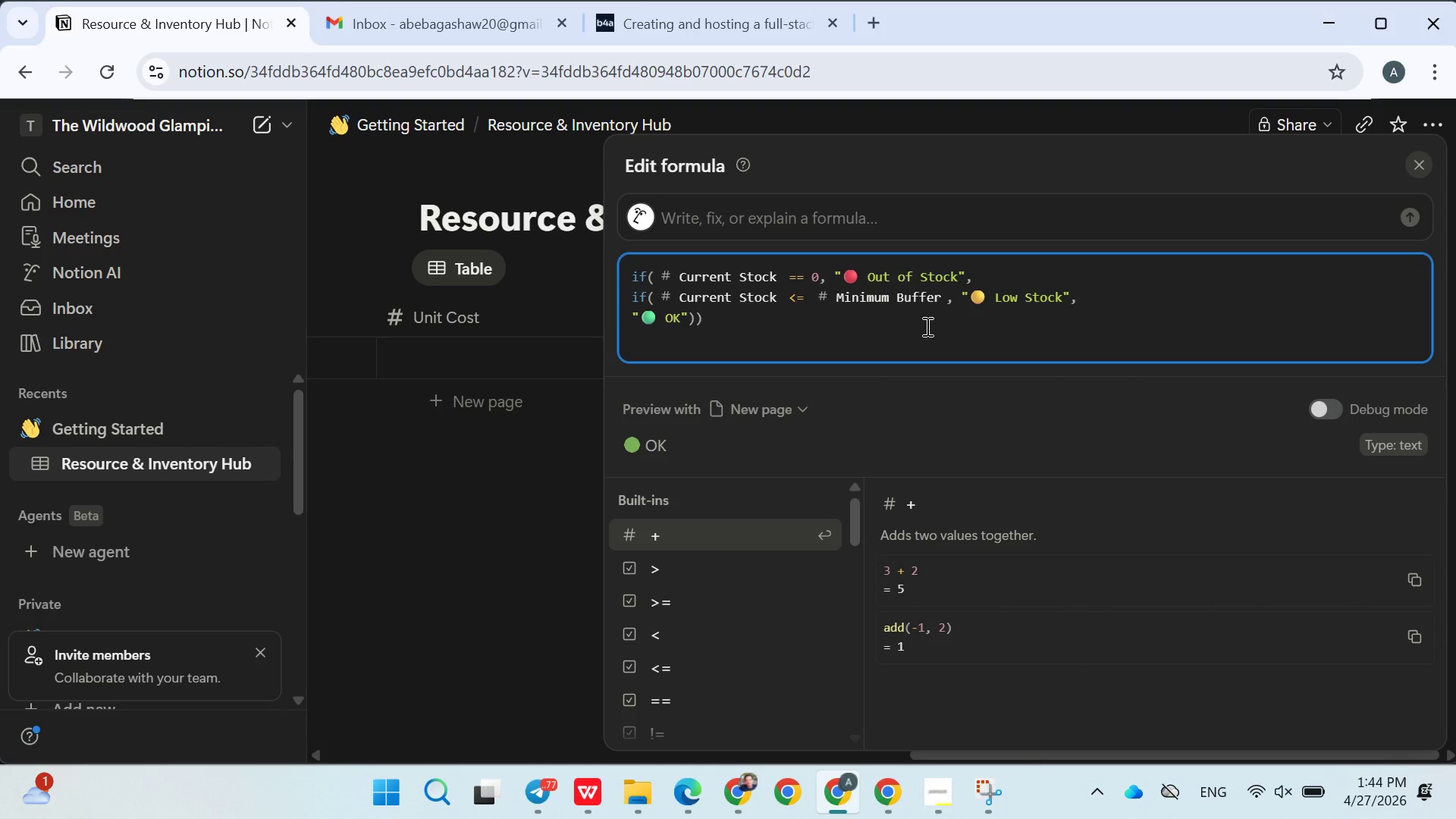 
left_click([531, 565])
 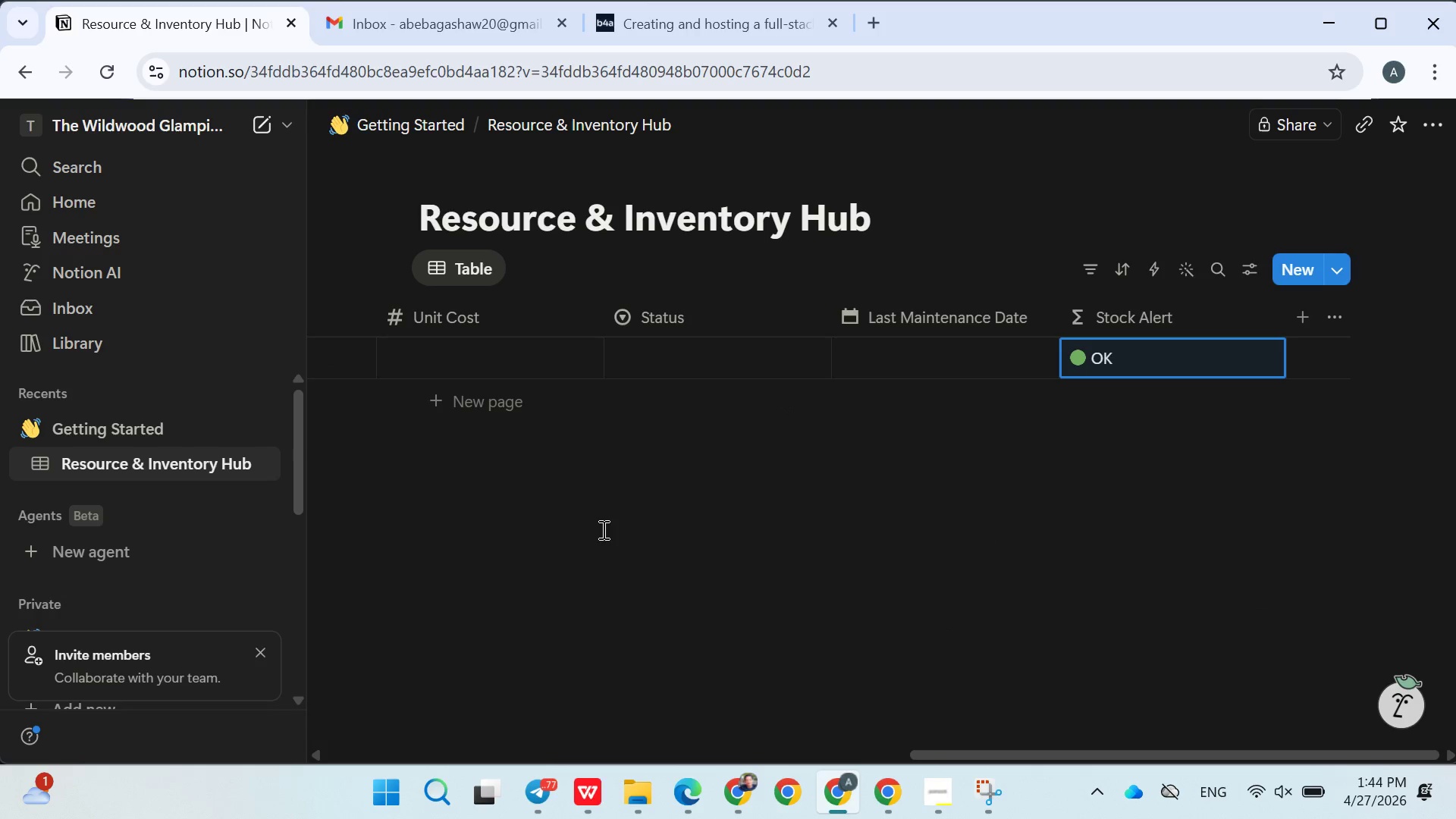 
mouse_move([665, 480])
 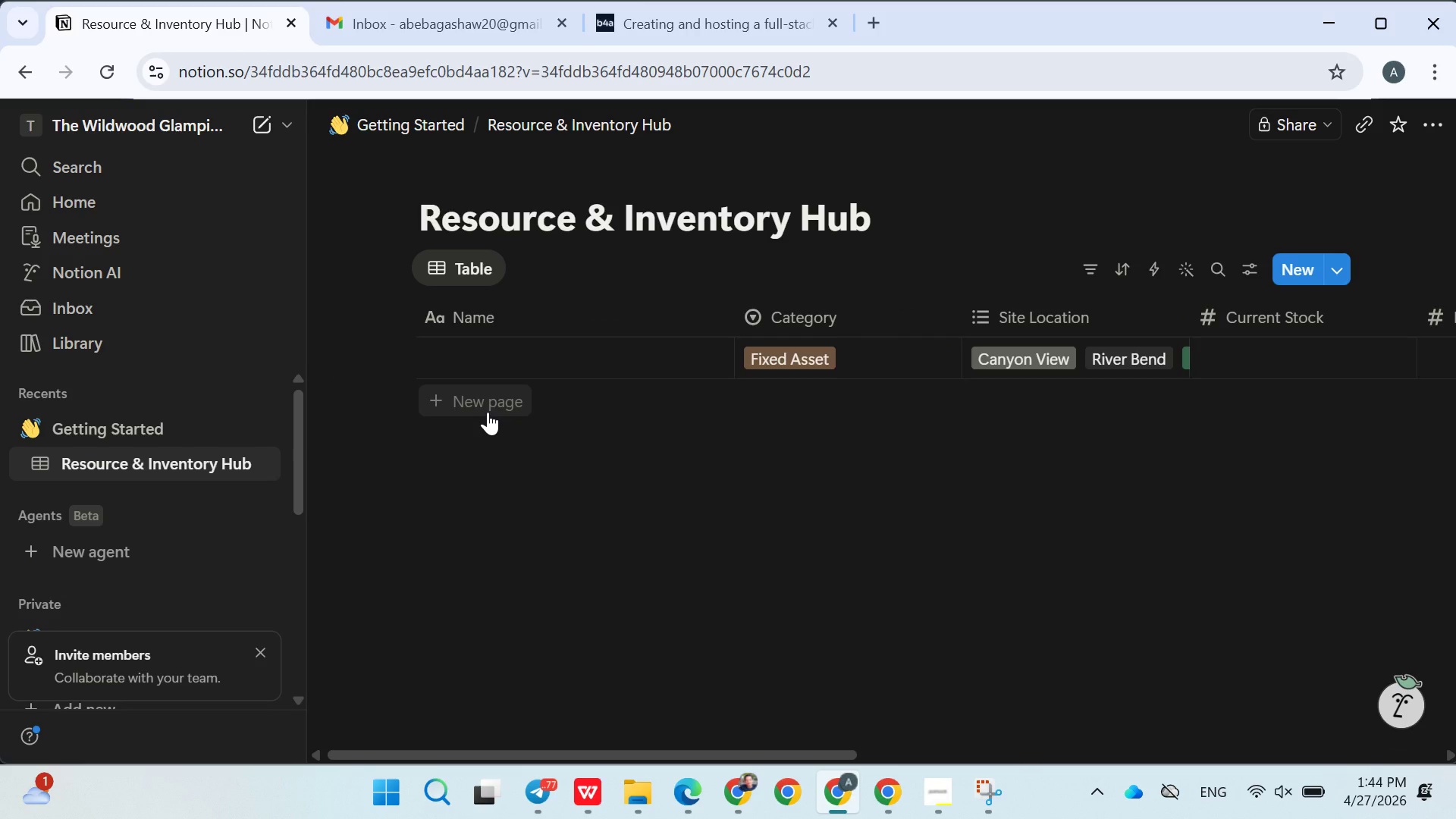 
left_click([488, 412])
 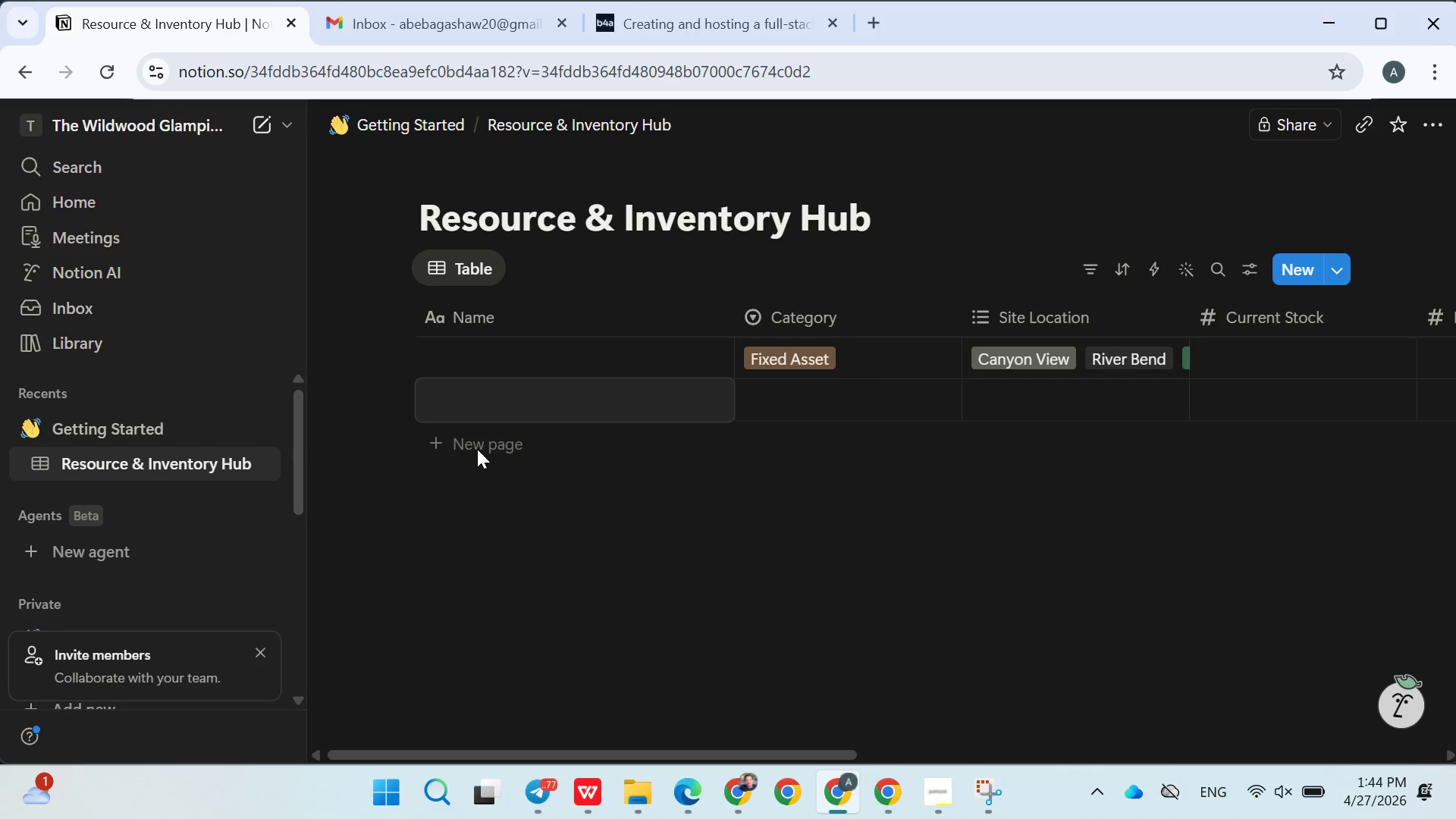 
left_click([477, 444])
 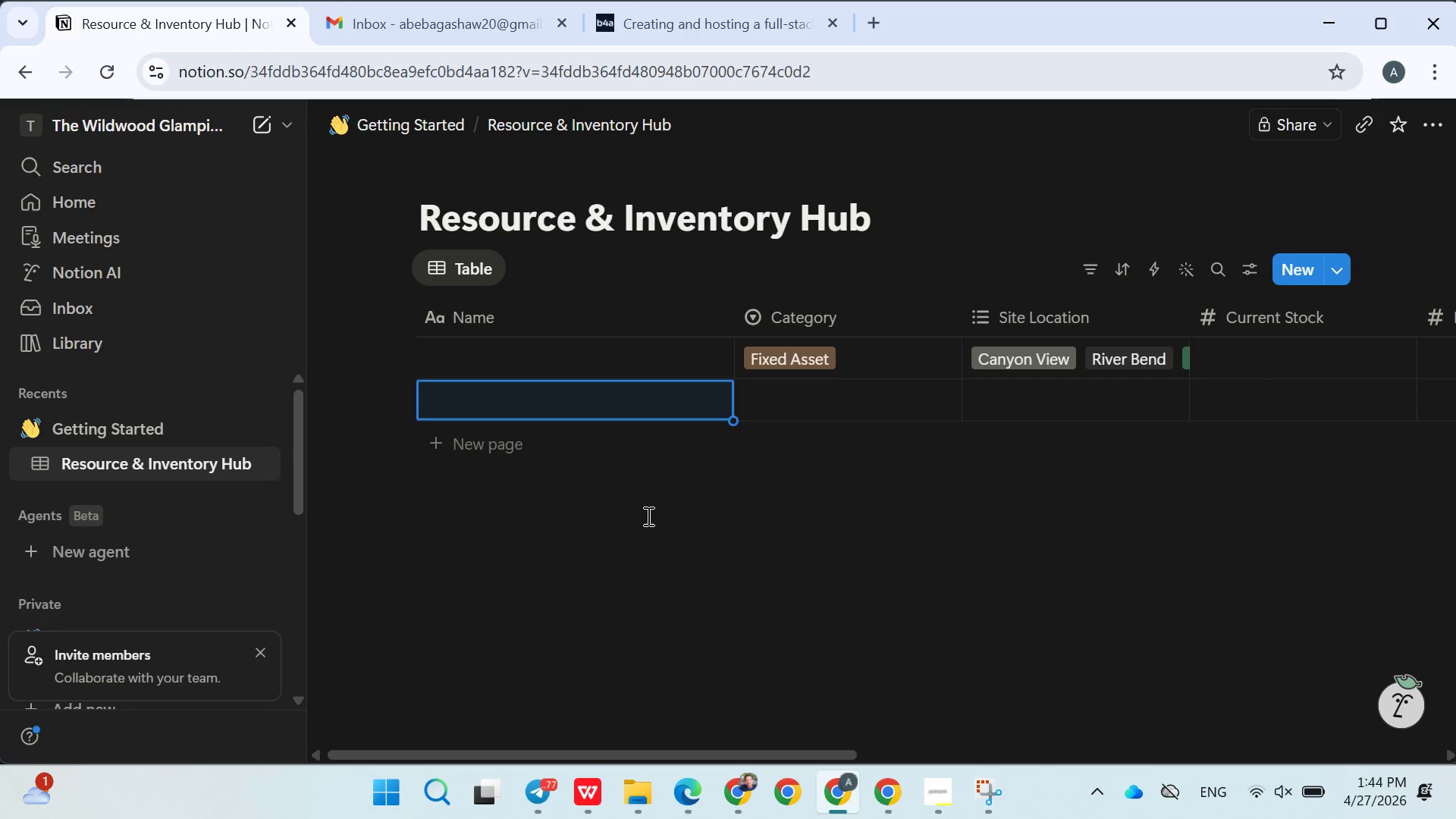 
wait(7.34)
 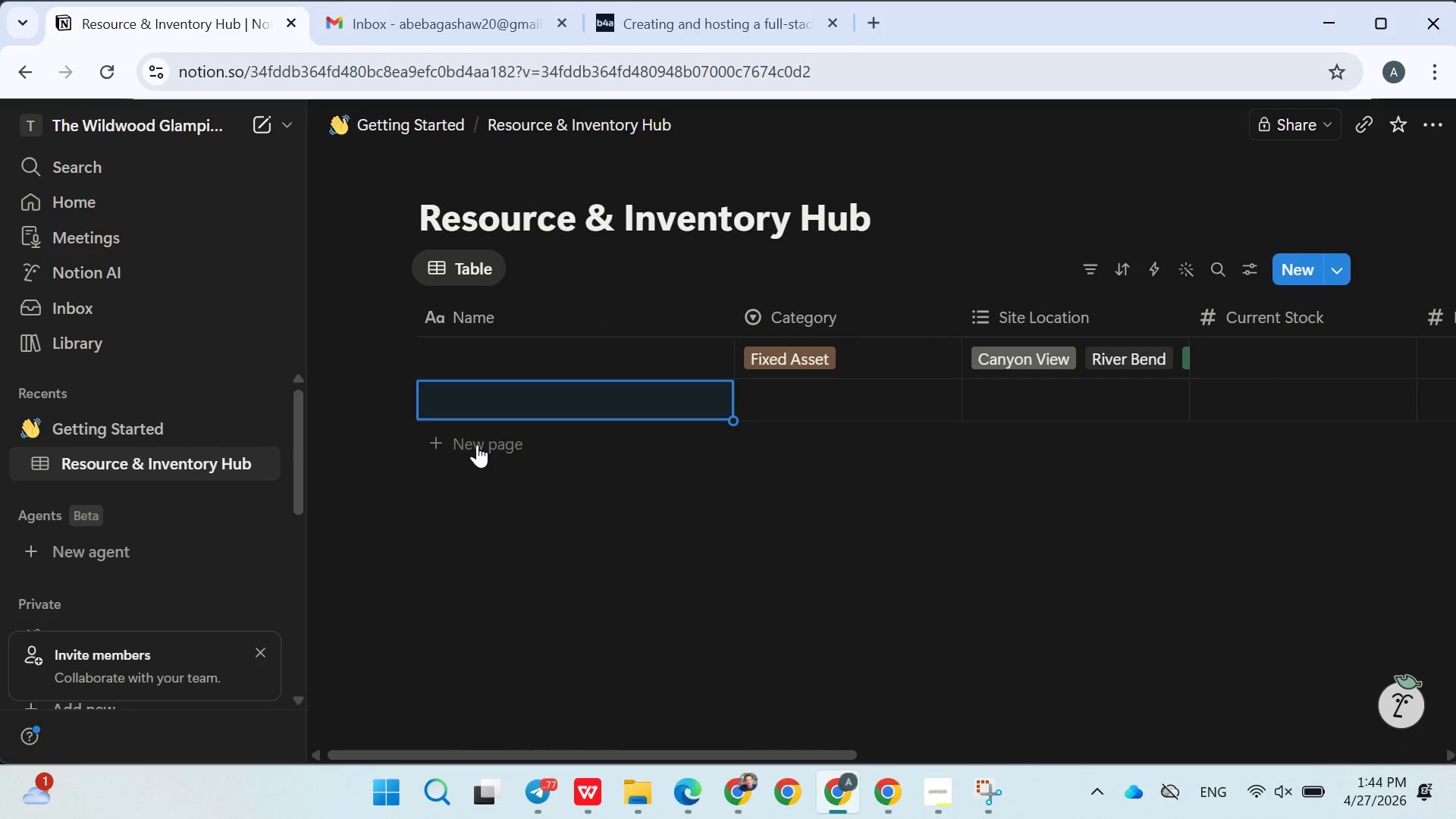 
left_click([668, 527])
 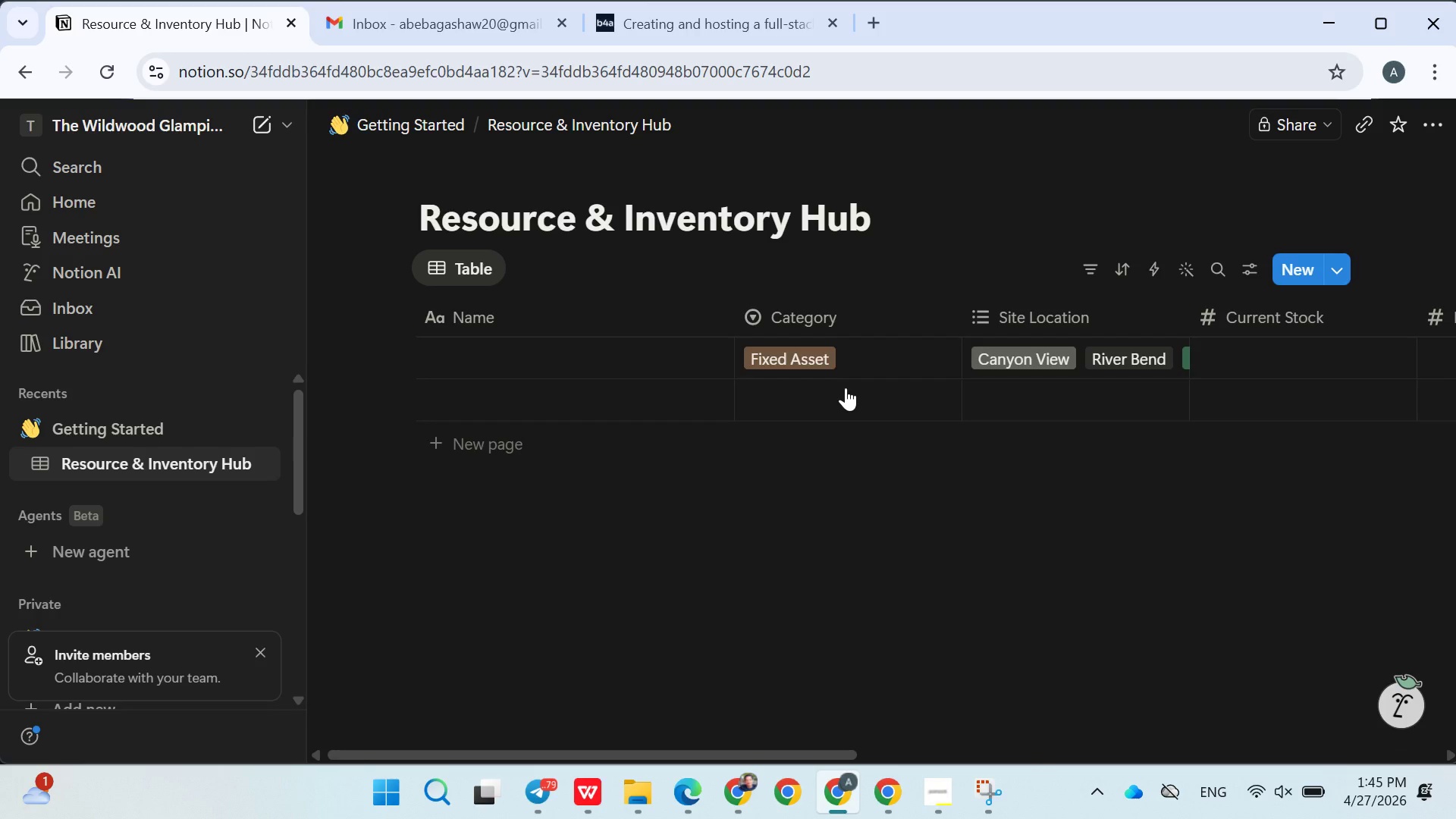 
wait(48.39)
 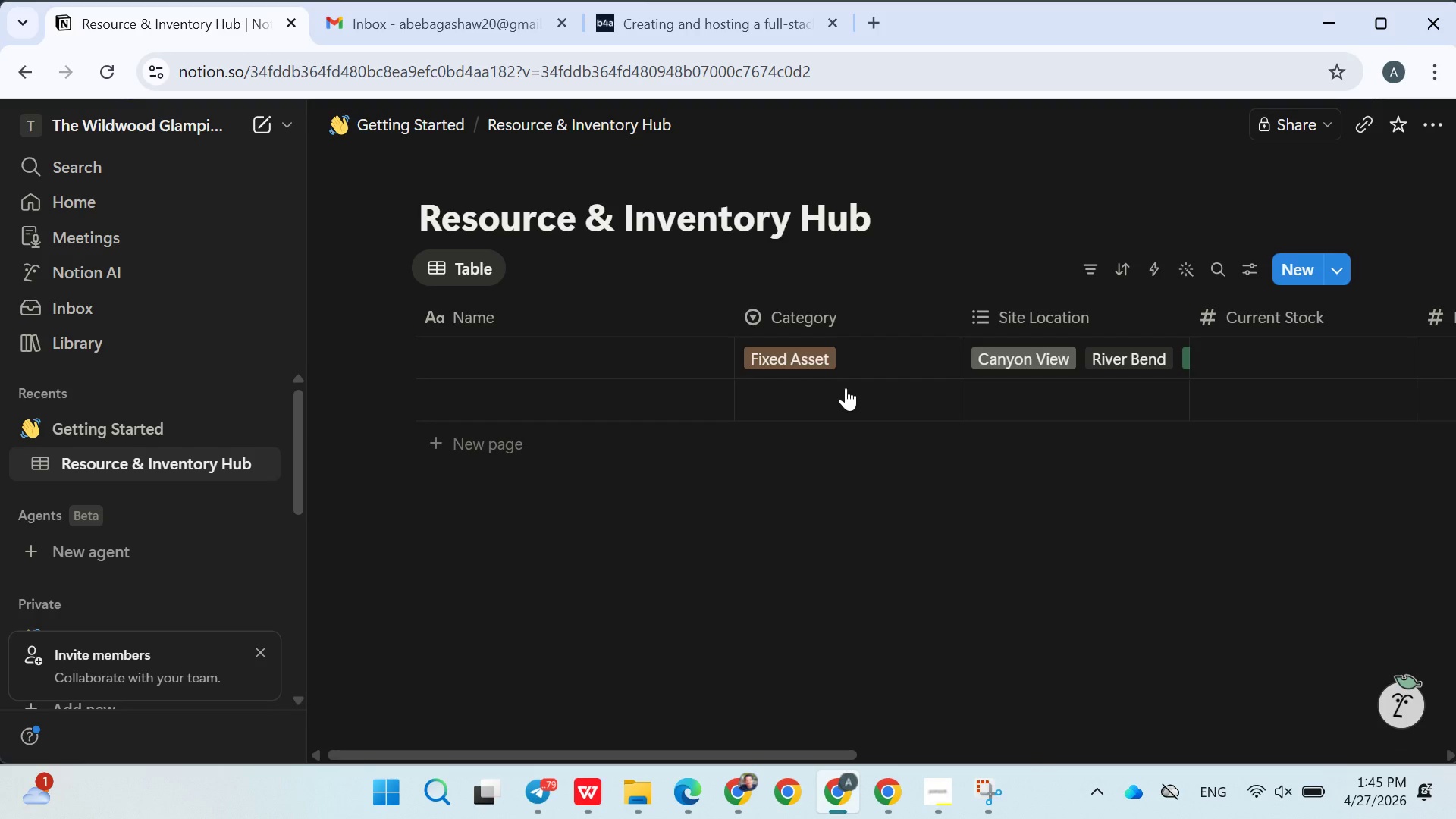 
mouse_move([1139, 262])
 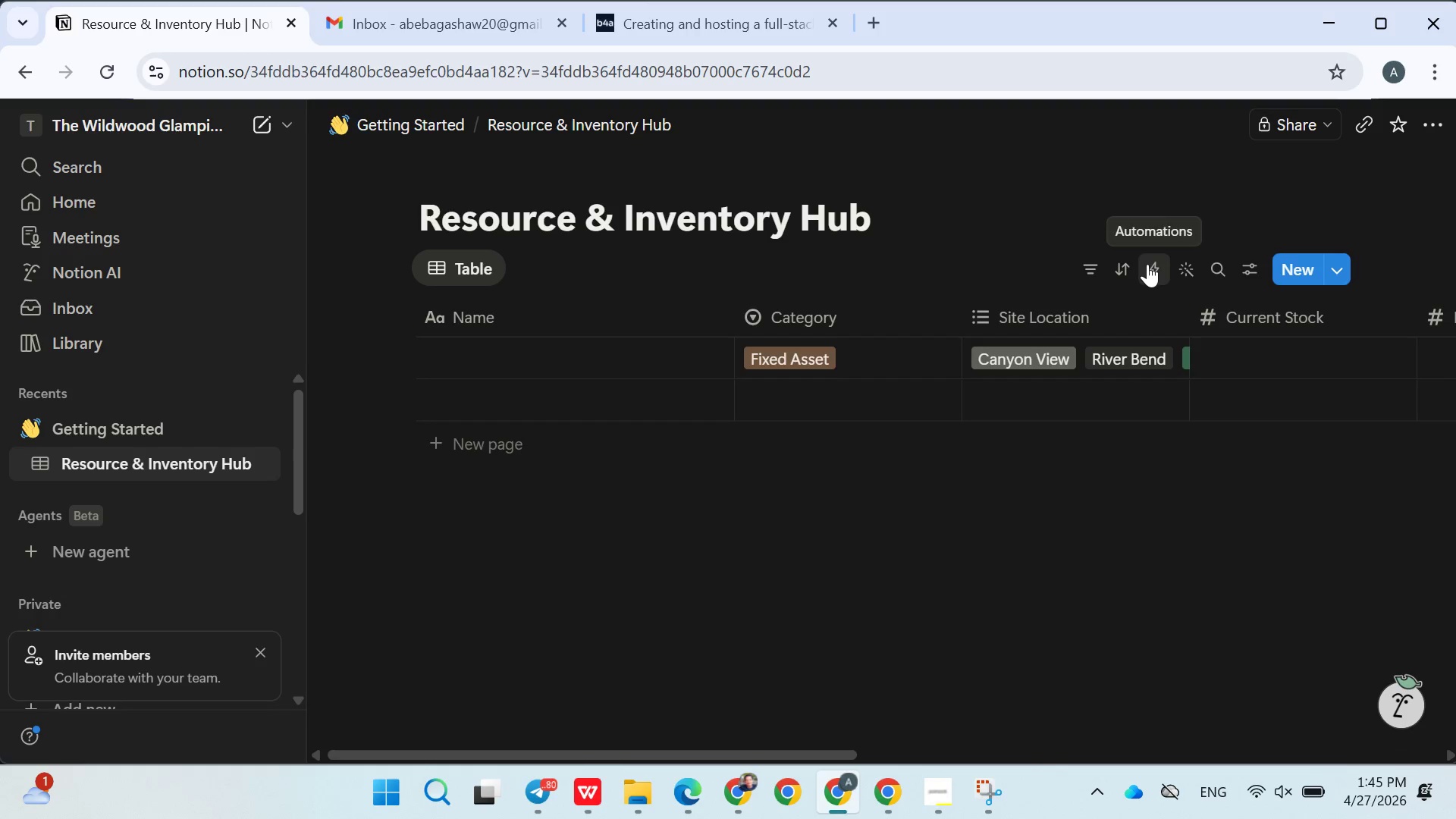 
left_click([1147, 264])
 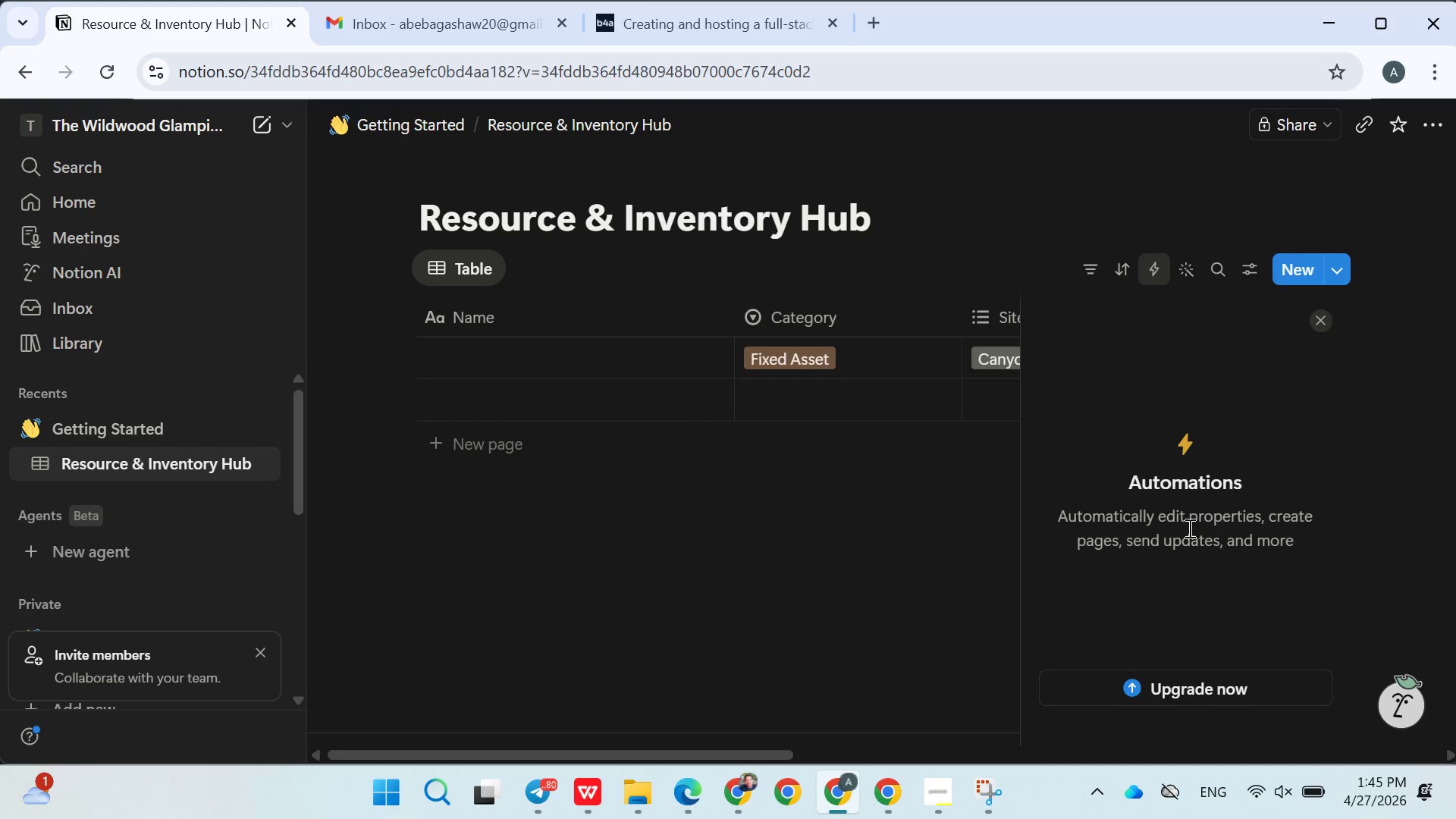 
left_click([956, 592])
 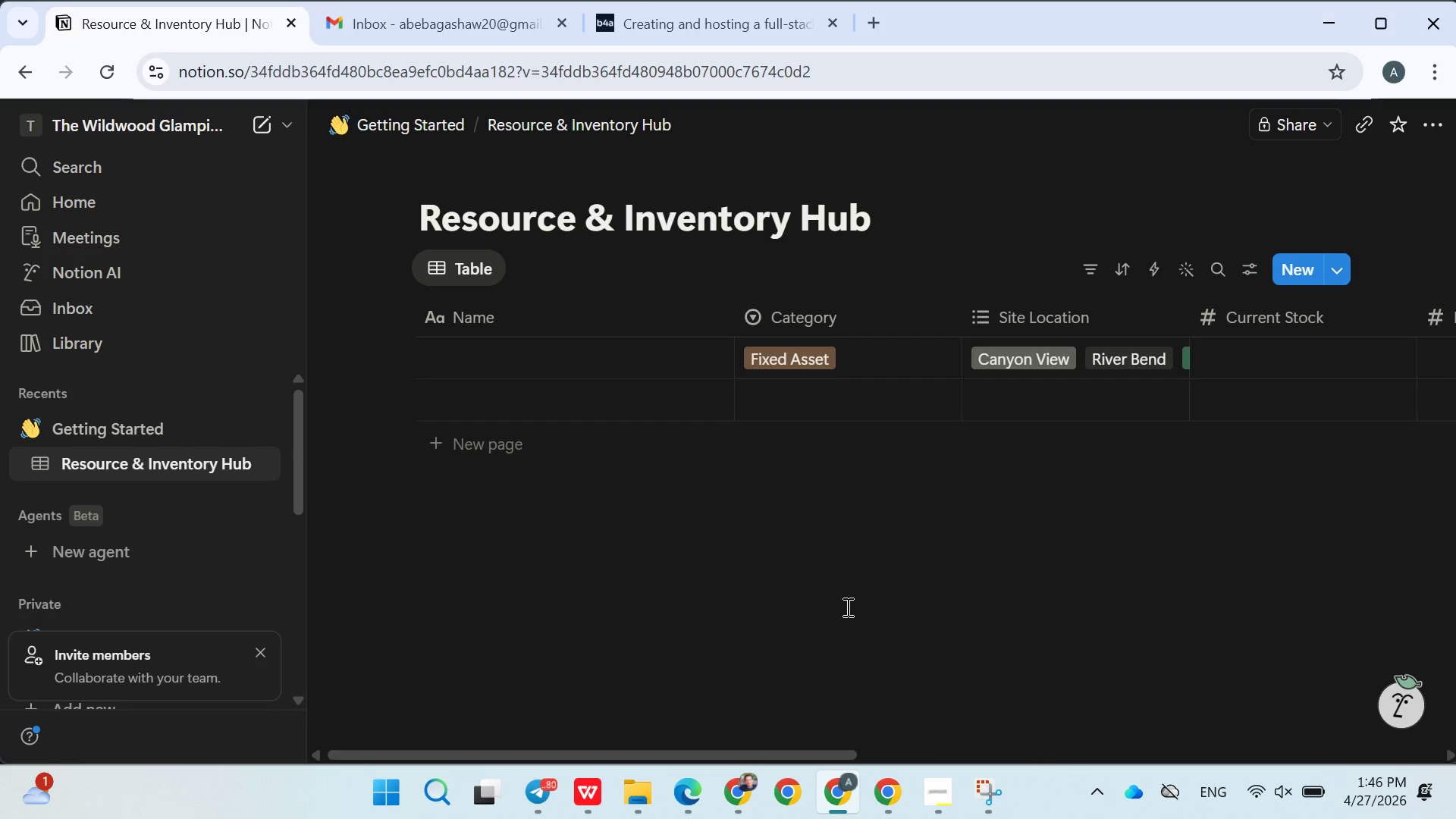 
wait(17.06)
 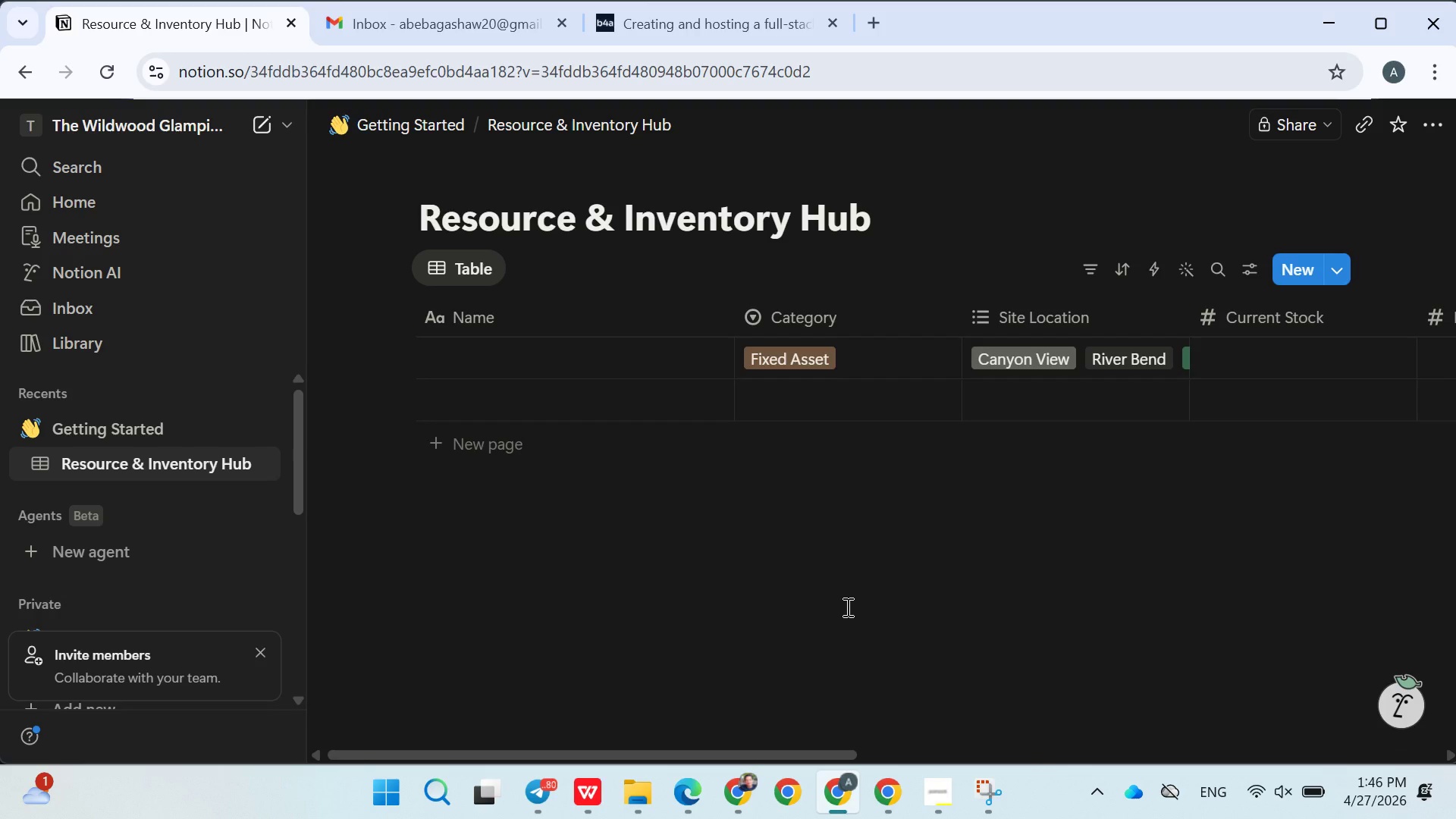 
double_click([538, 316])
 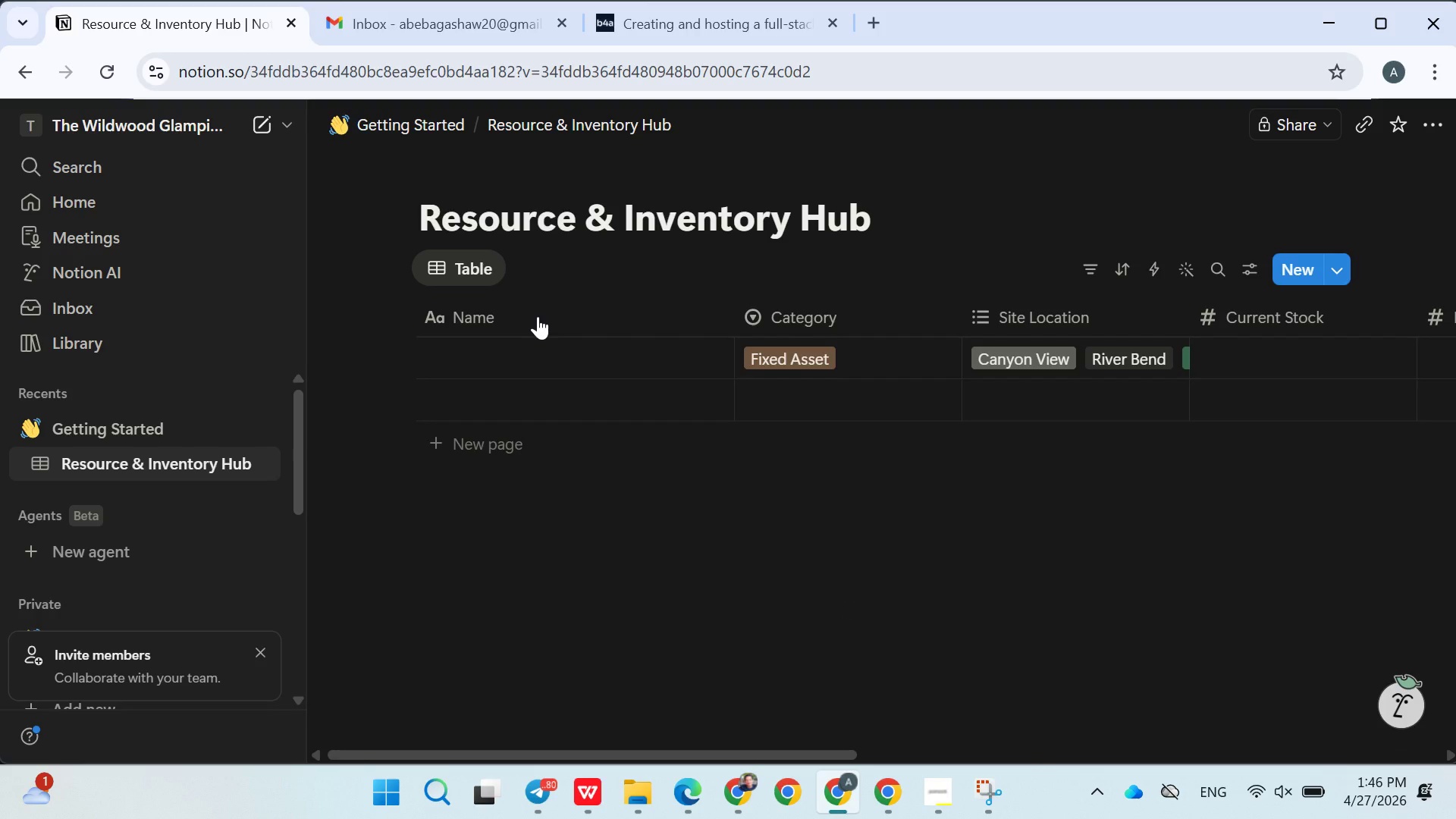 
left_click([538, 316])
 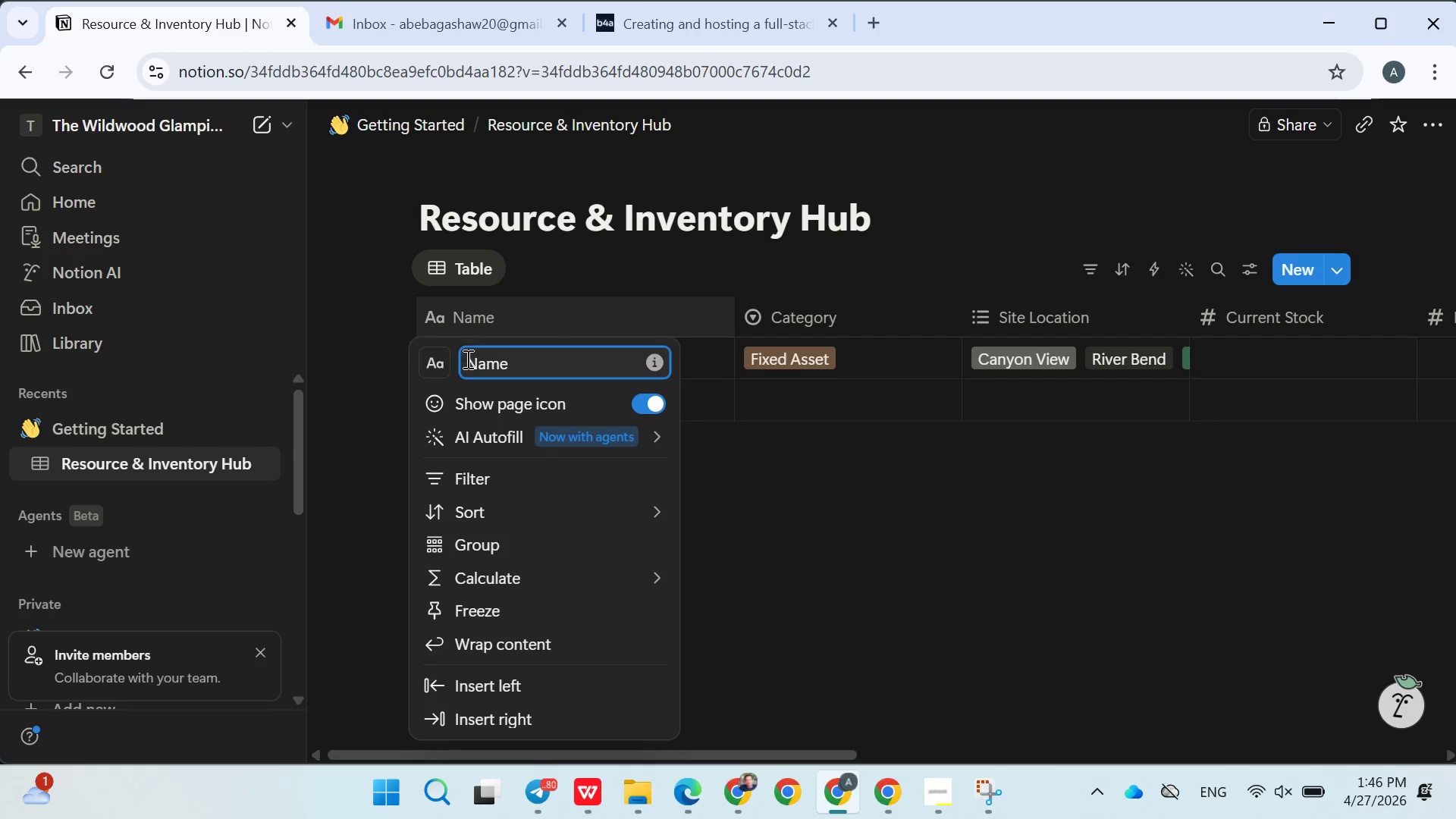 
left_click([466, 362])
 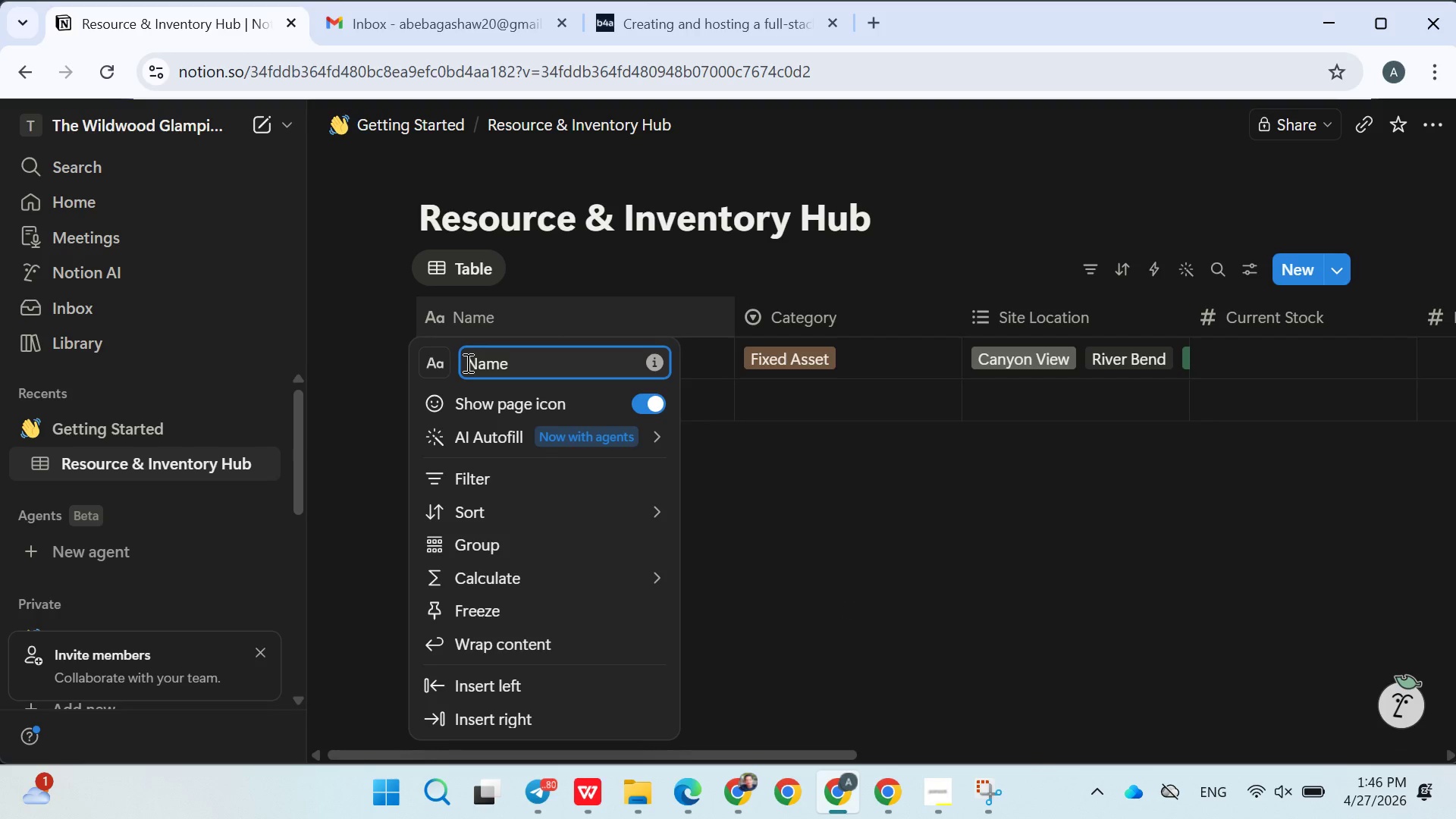 
type(Item )
 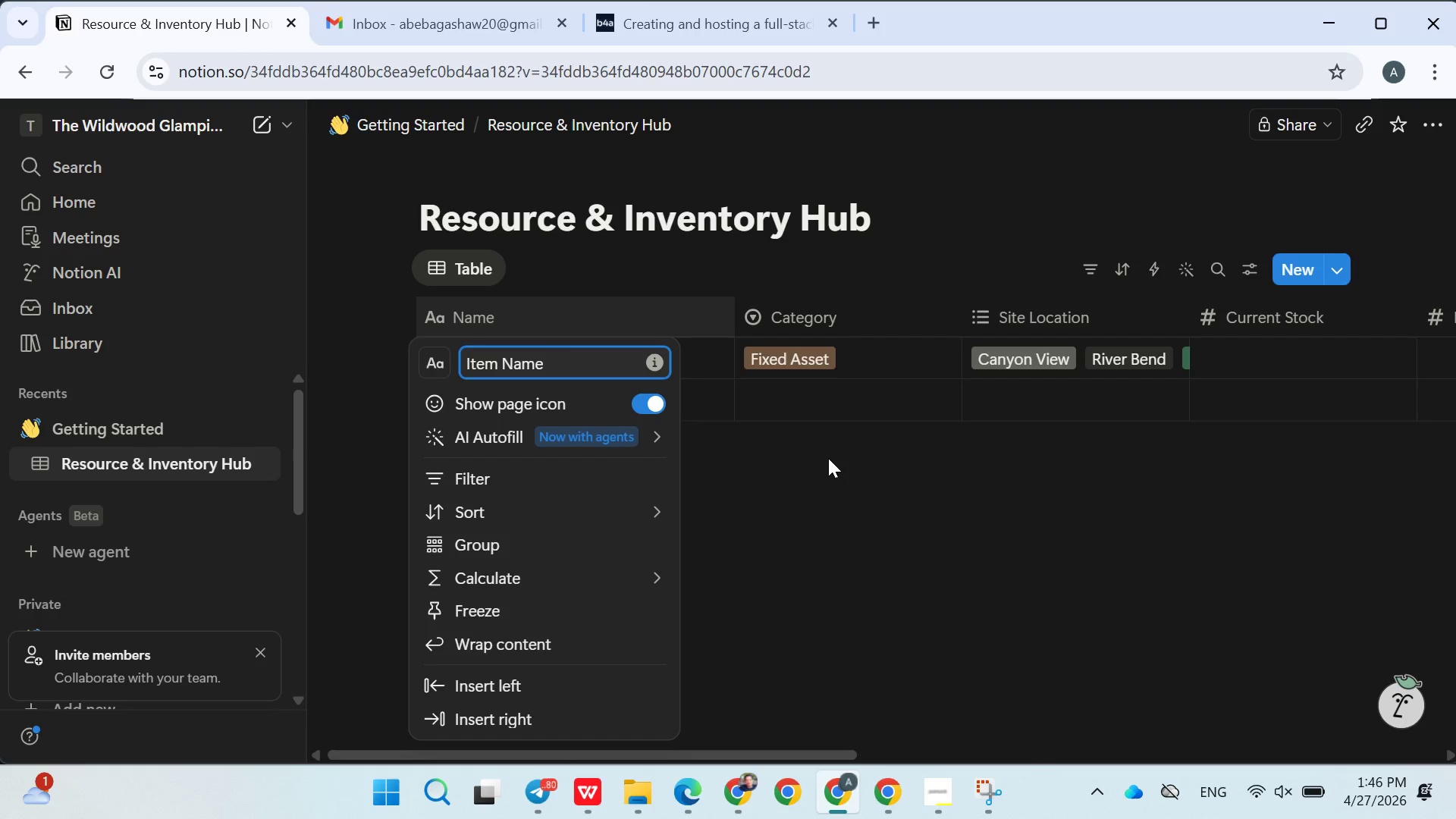 
left_click([841, 472])
 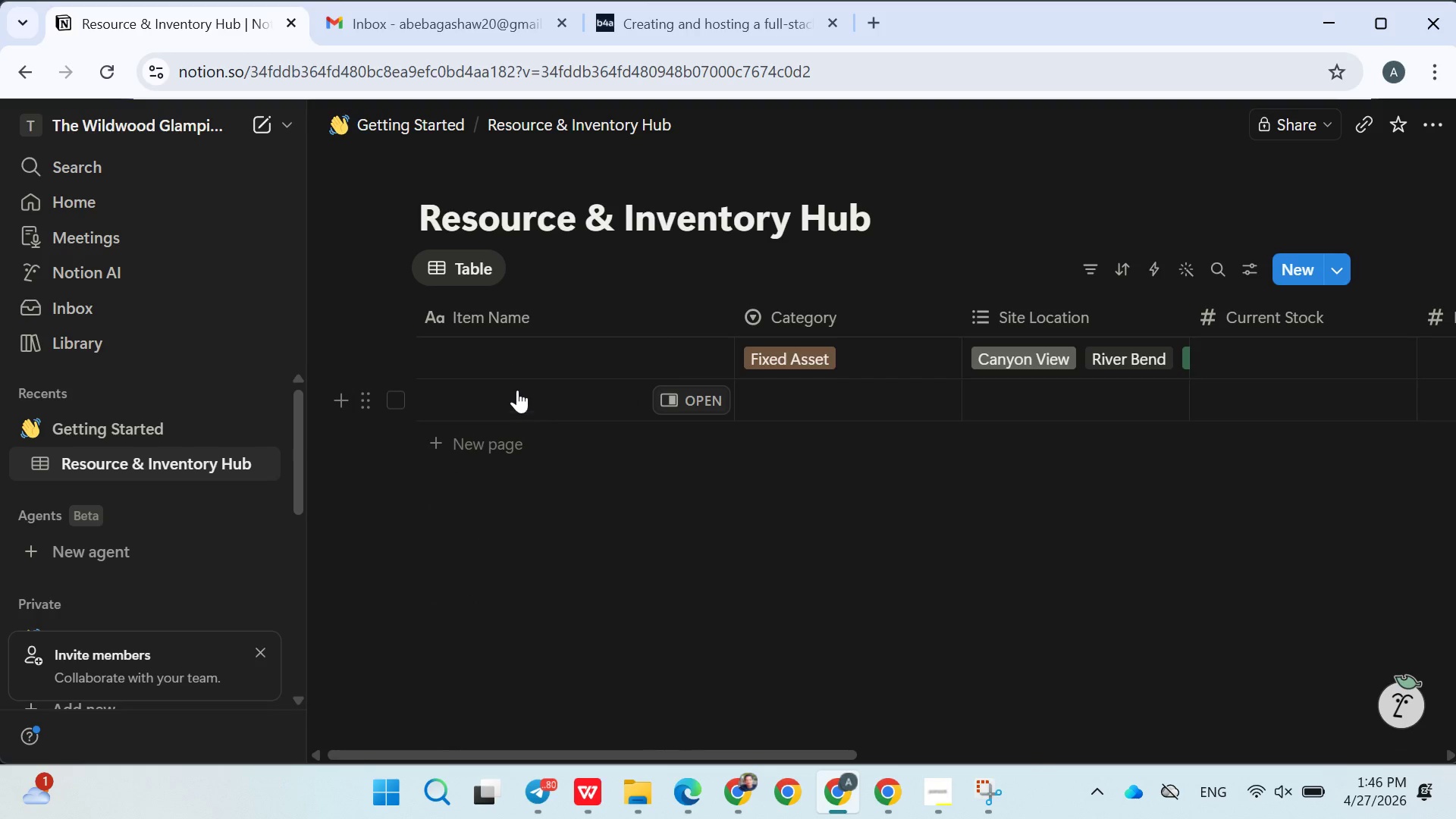 
left_click([498, 364])
 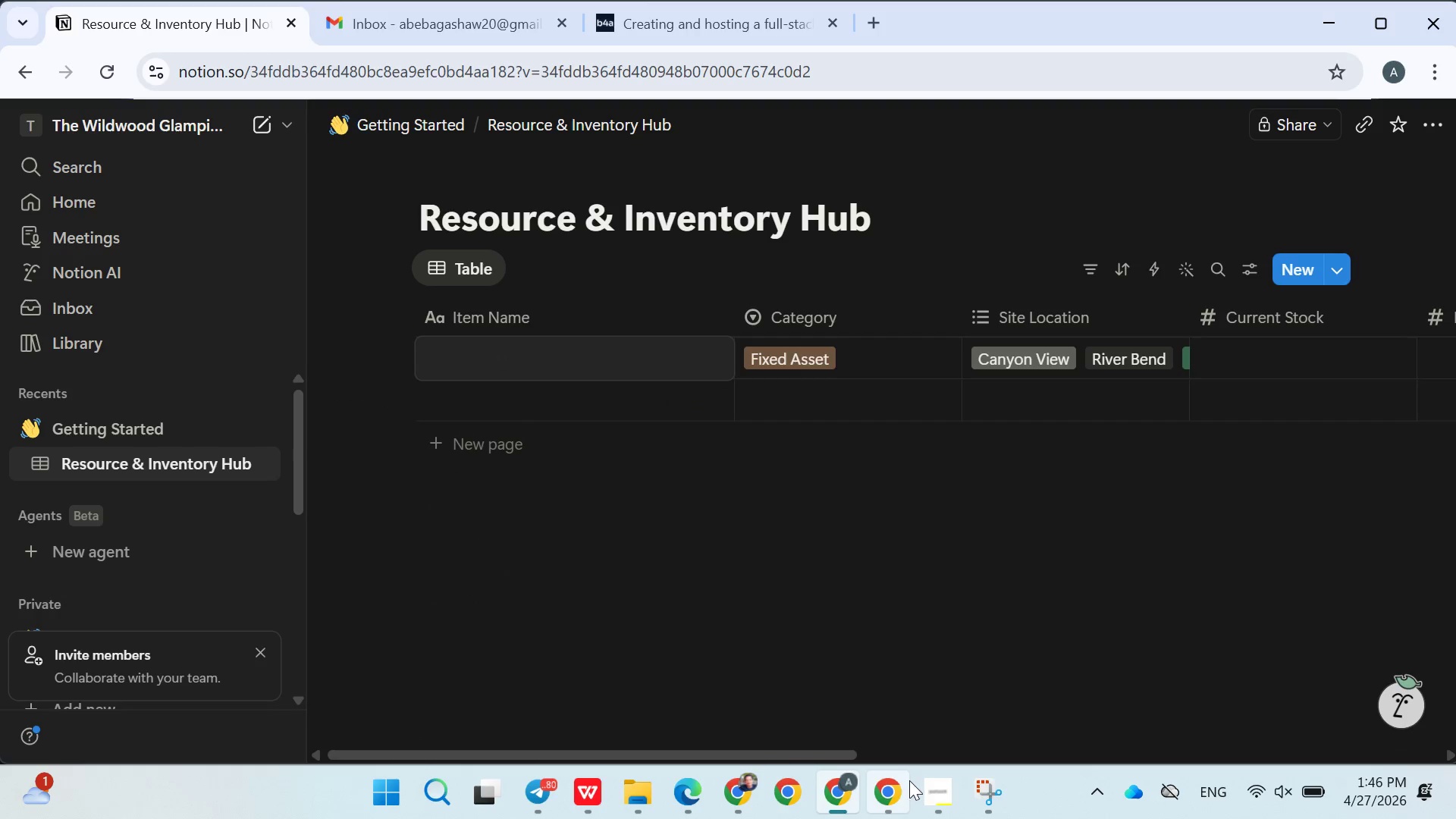 
left_click([928, 789])
 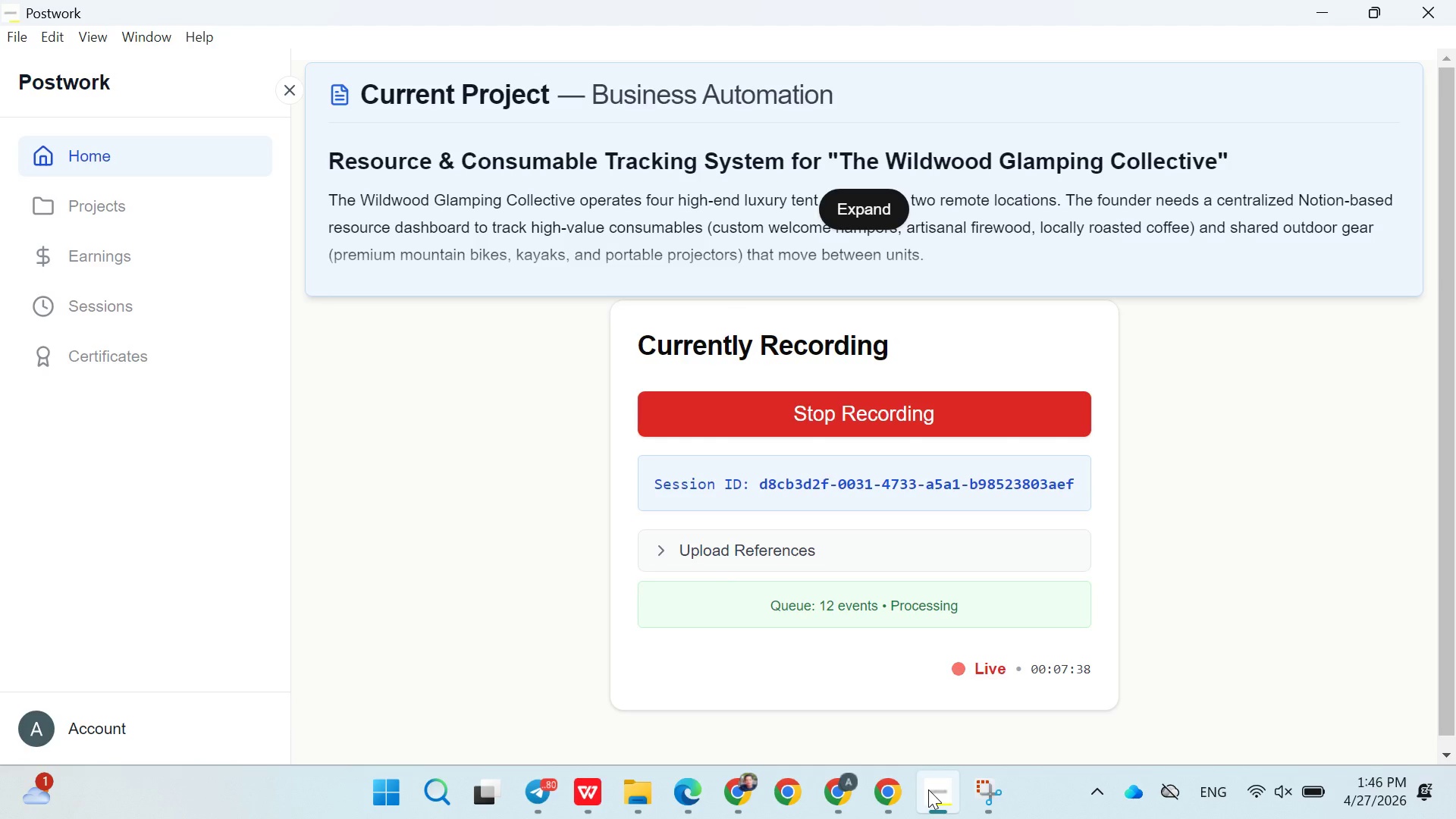 
left_click([928, 789])
 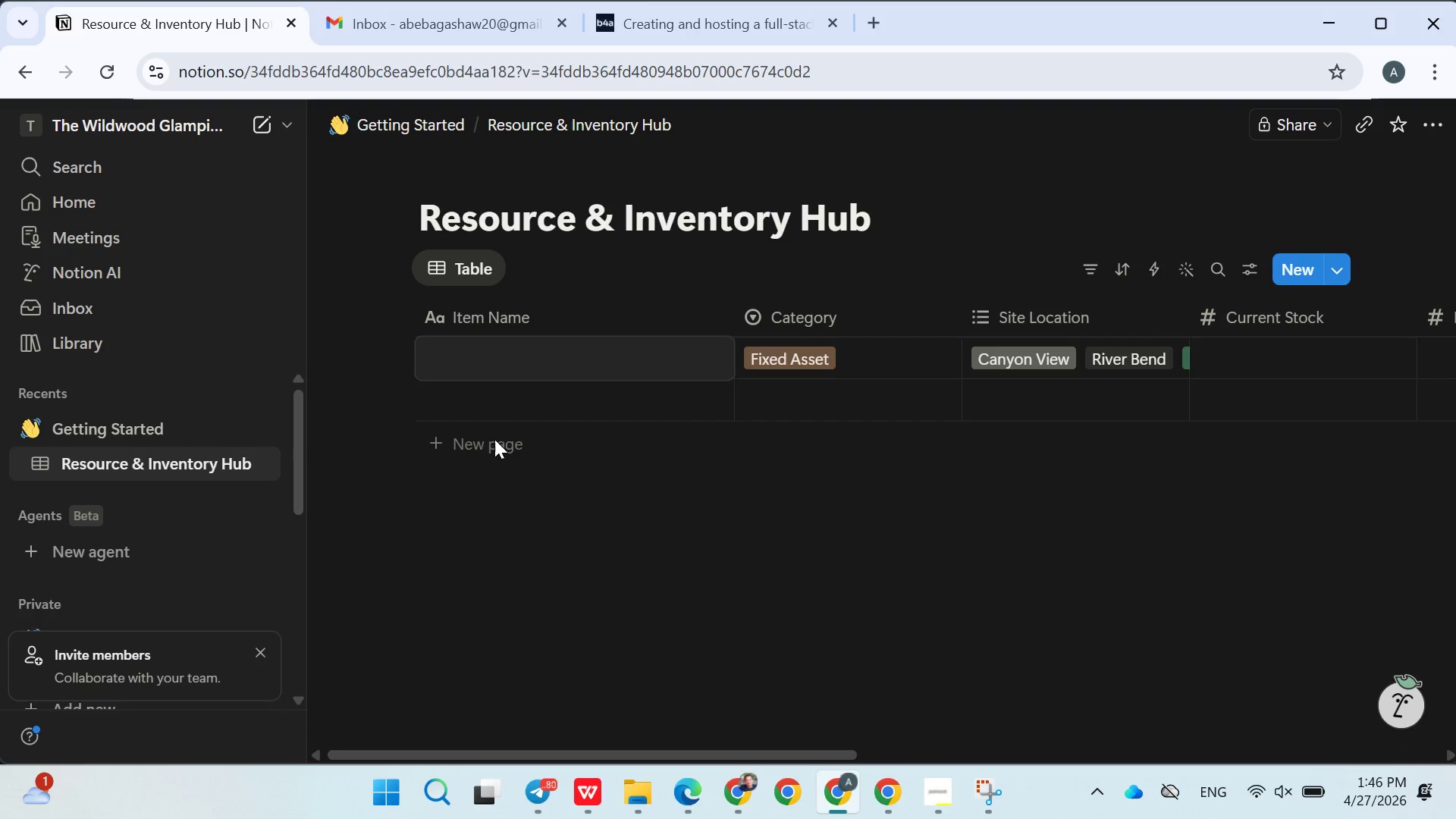 
double_click([491, 442])
 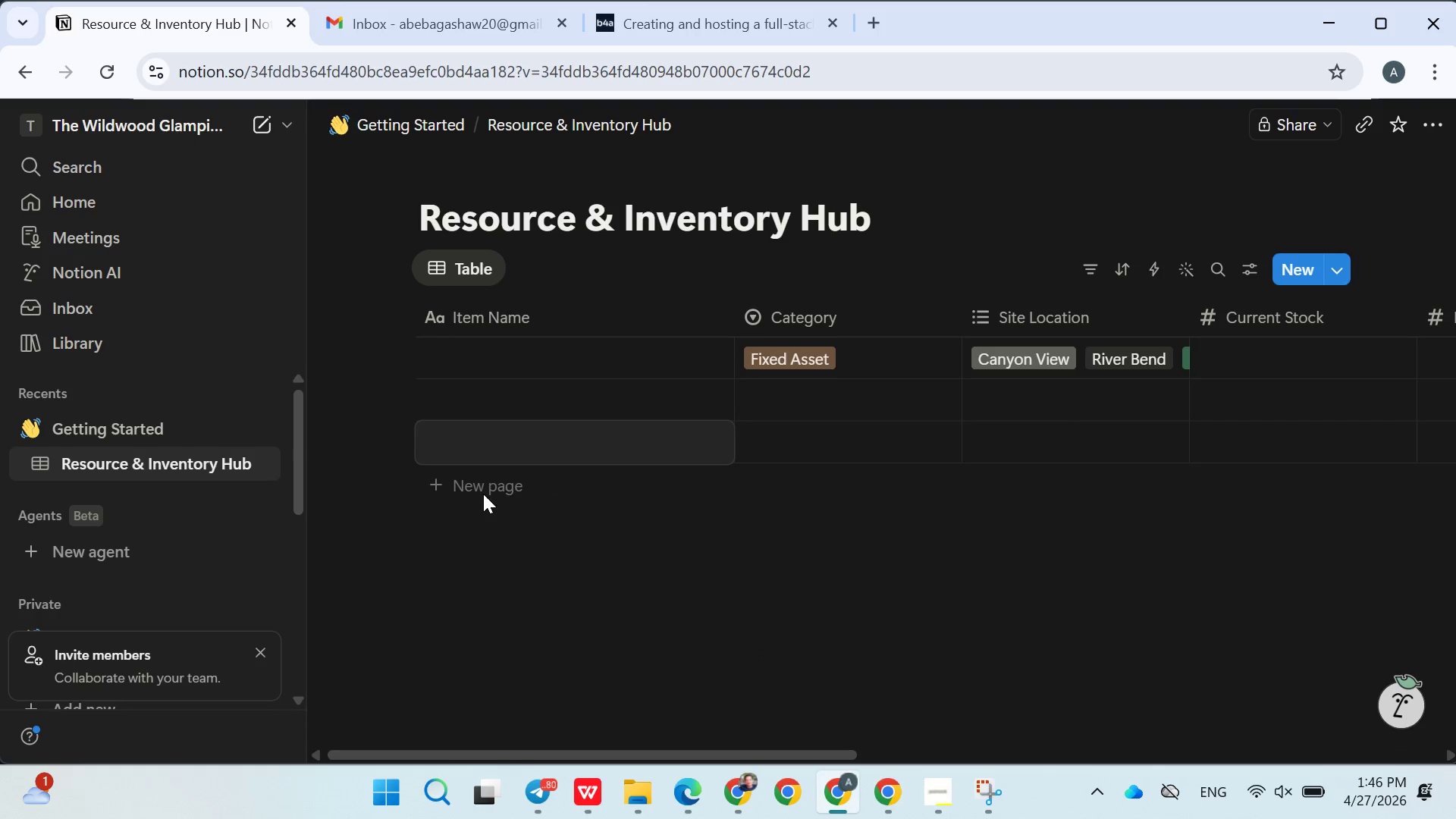 
double_click([483, 494])
 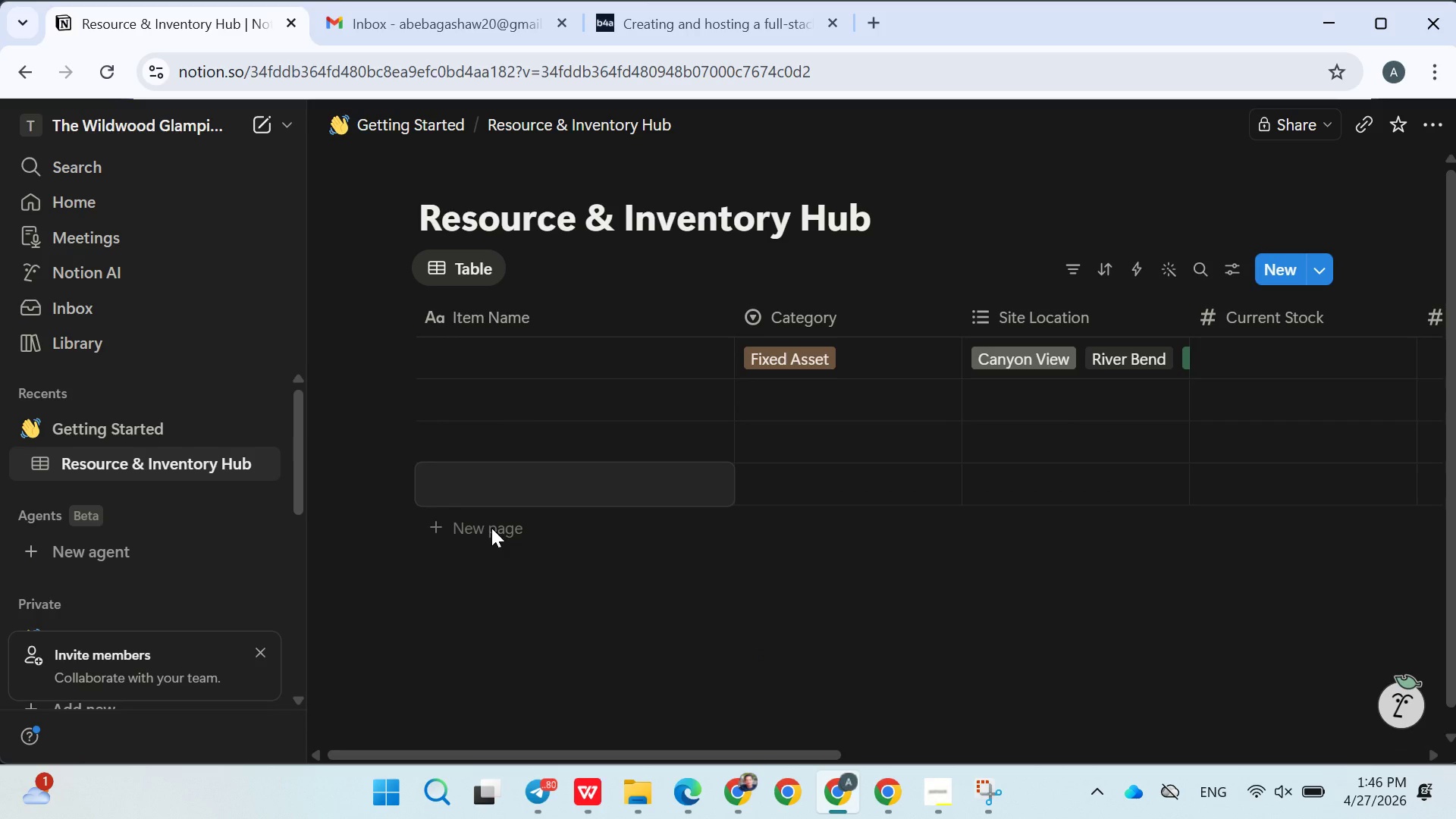 
double_click([491, 528])
 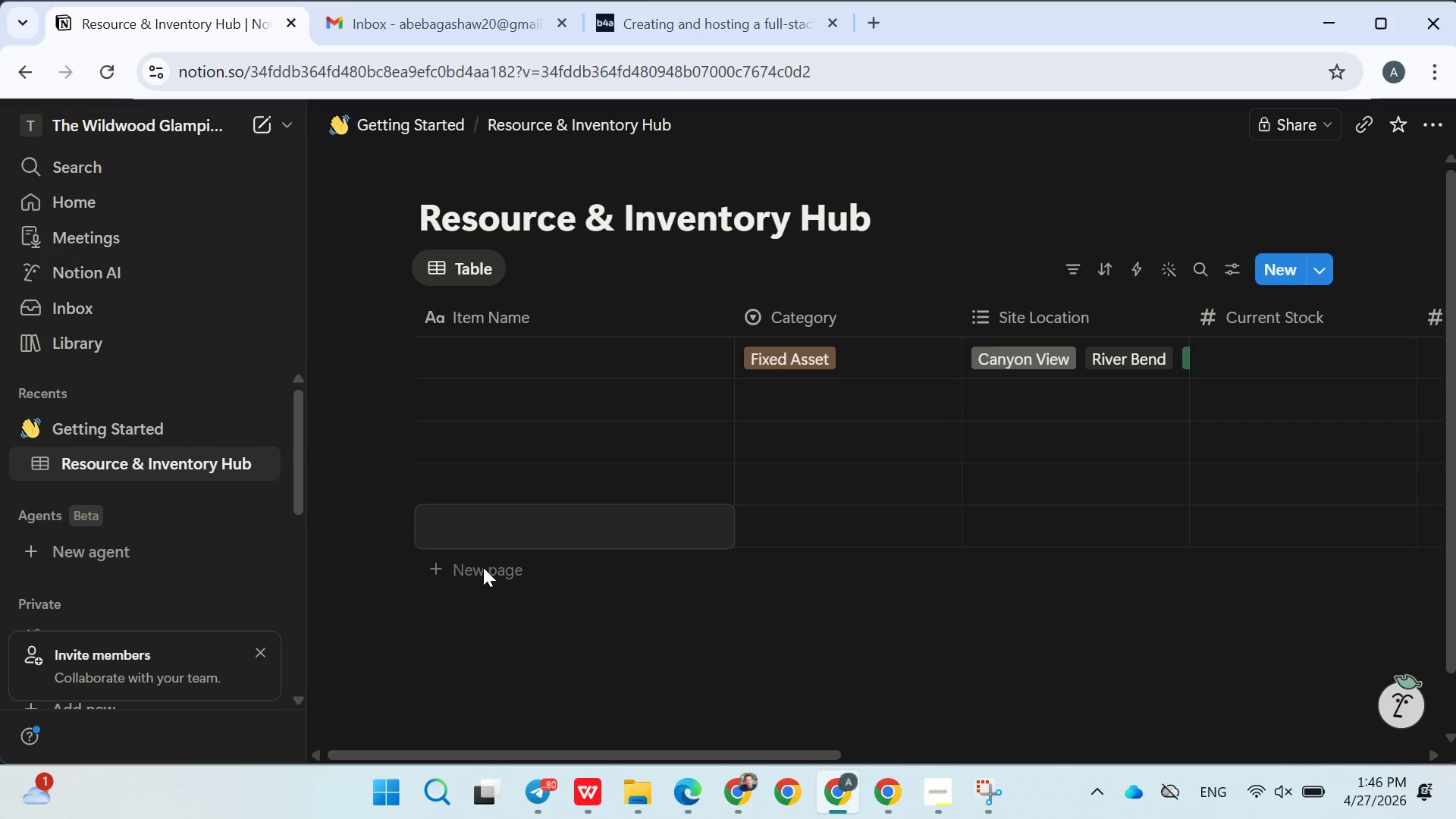 
double_click([483, 568])
 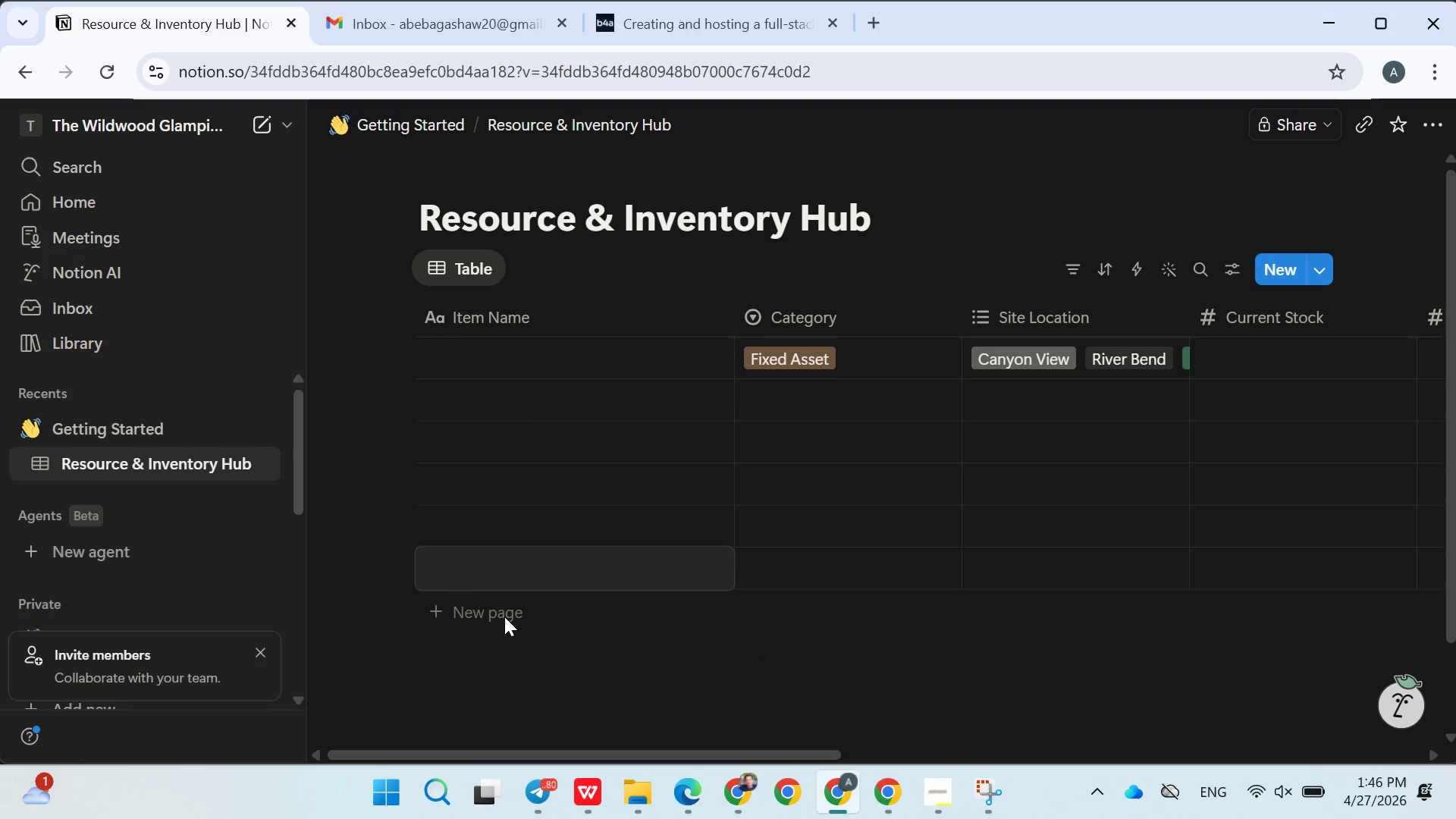 
double_click([504, 617])
 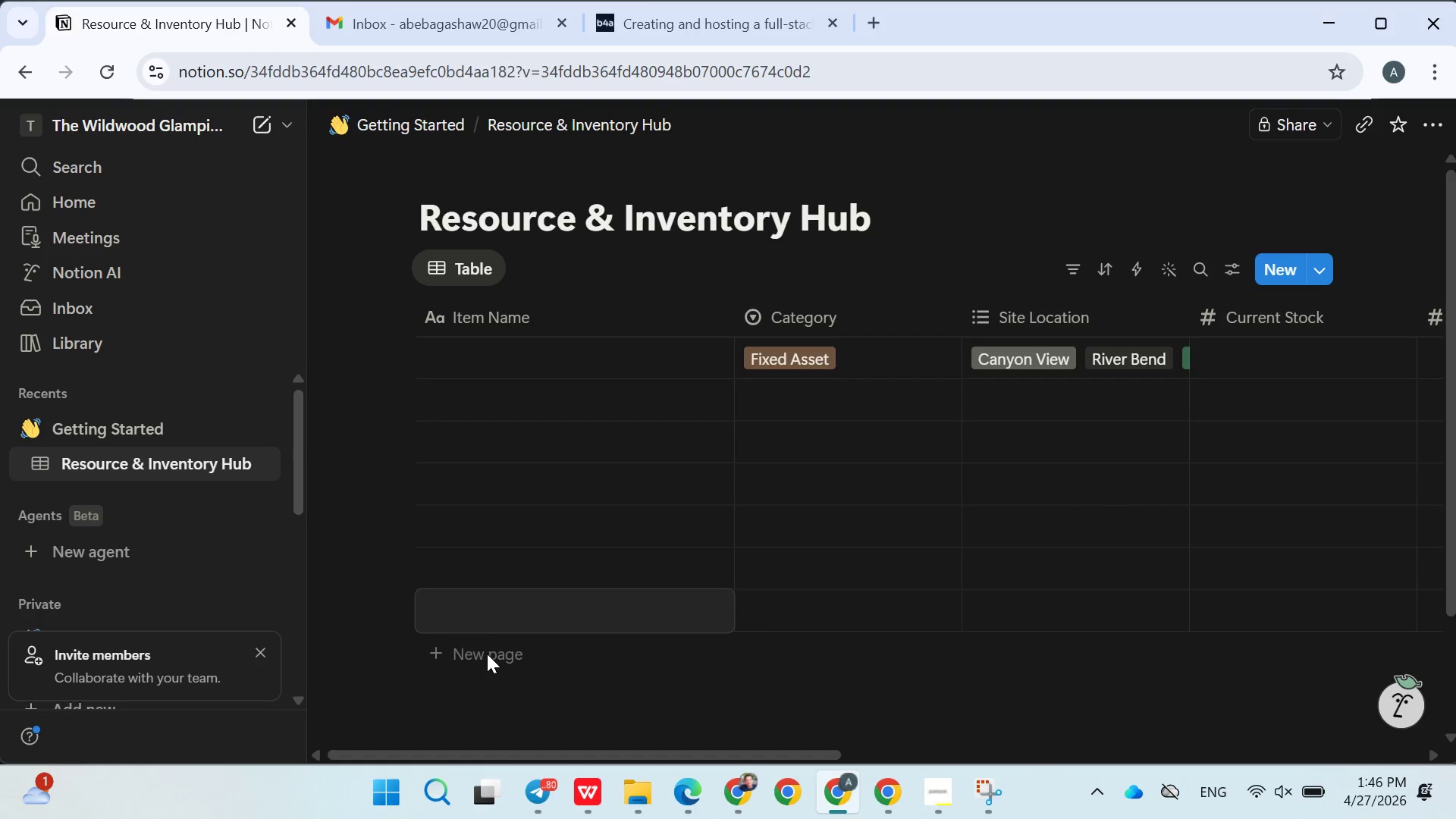 
double_click([485, 654])
 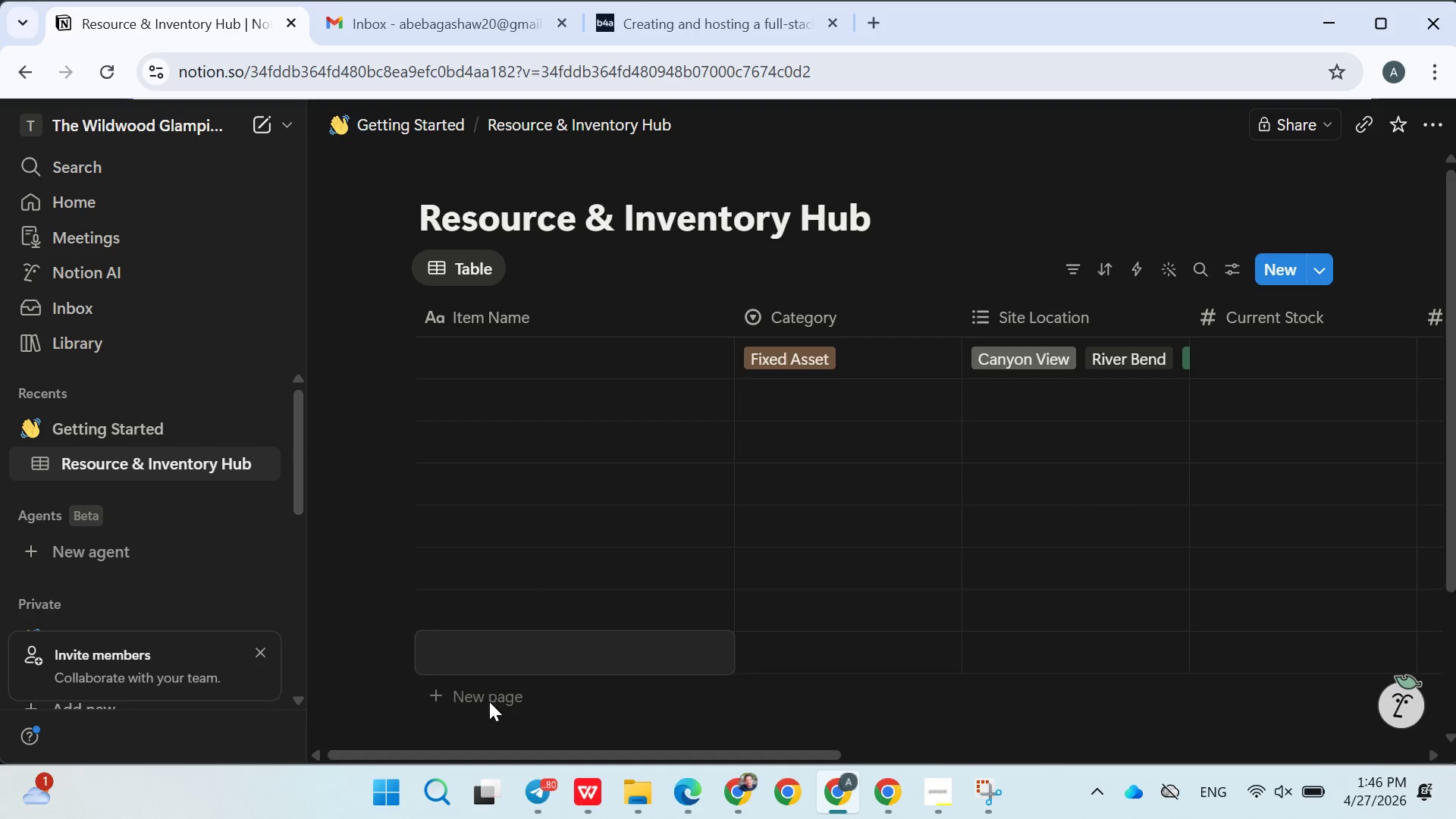 
double_click([489, 701])
 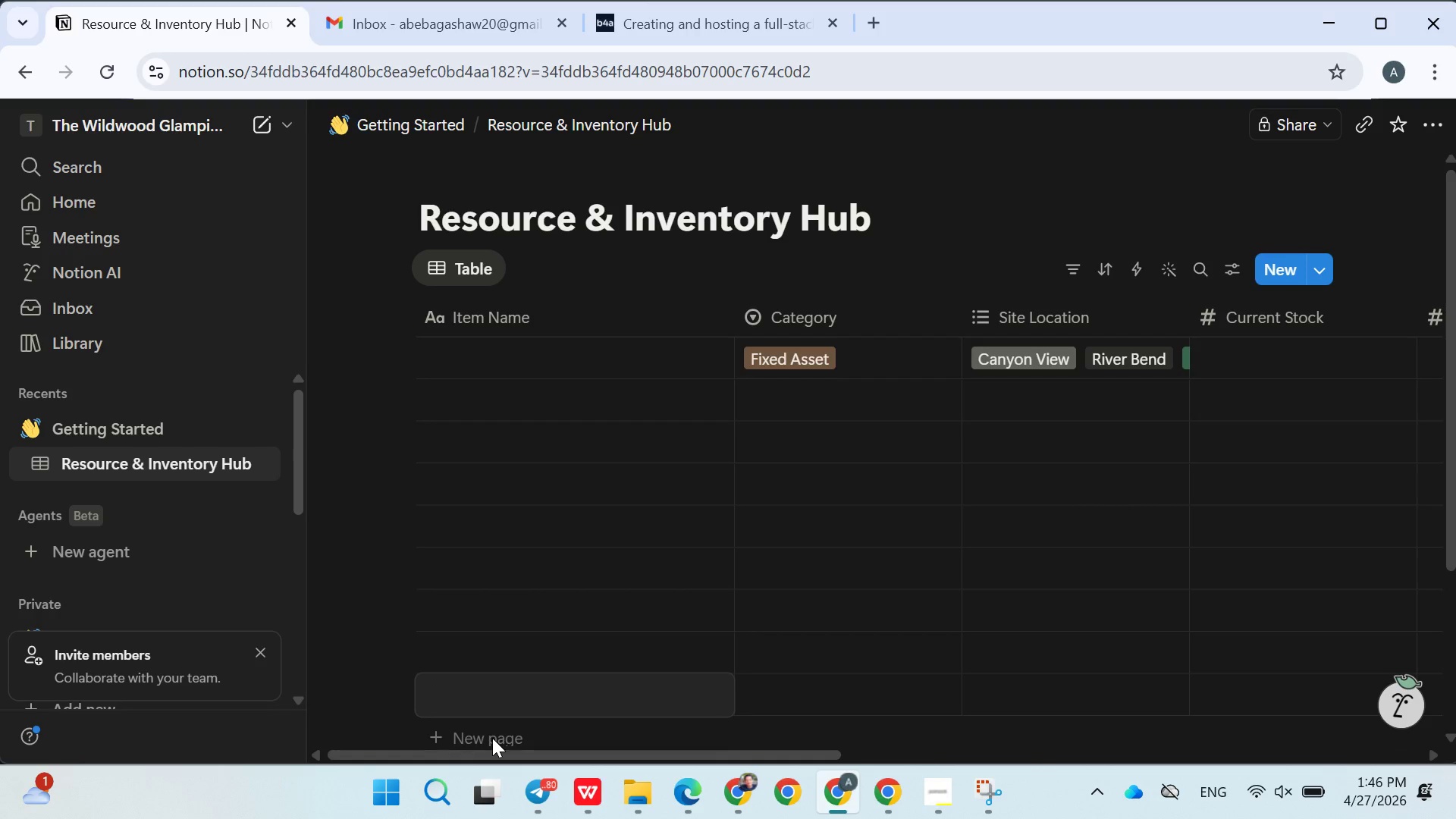 
double_click([492, 738])
 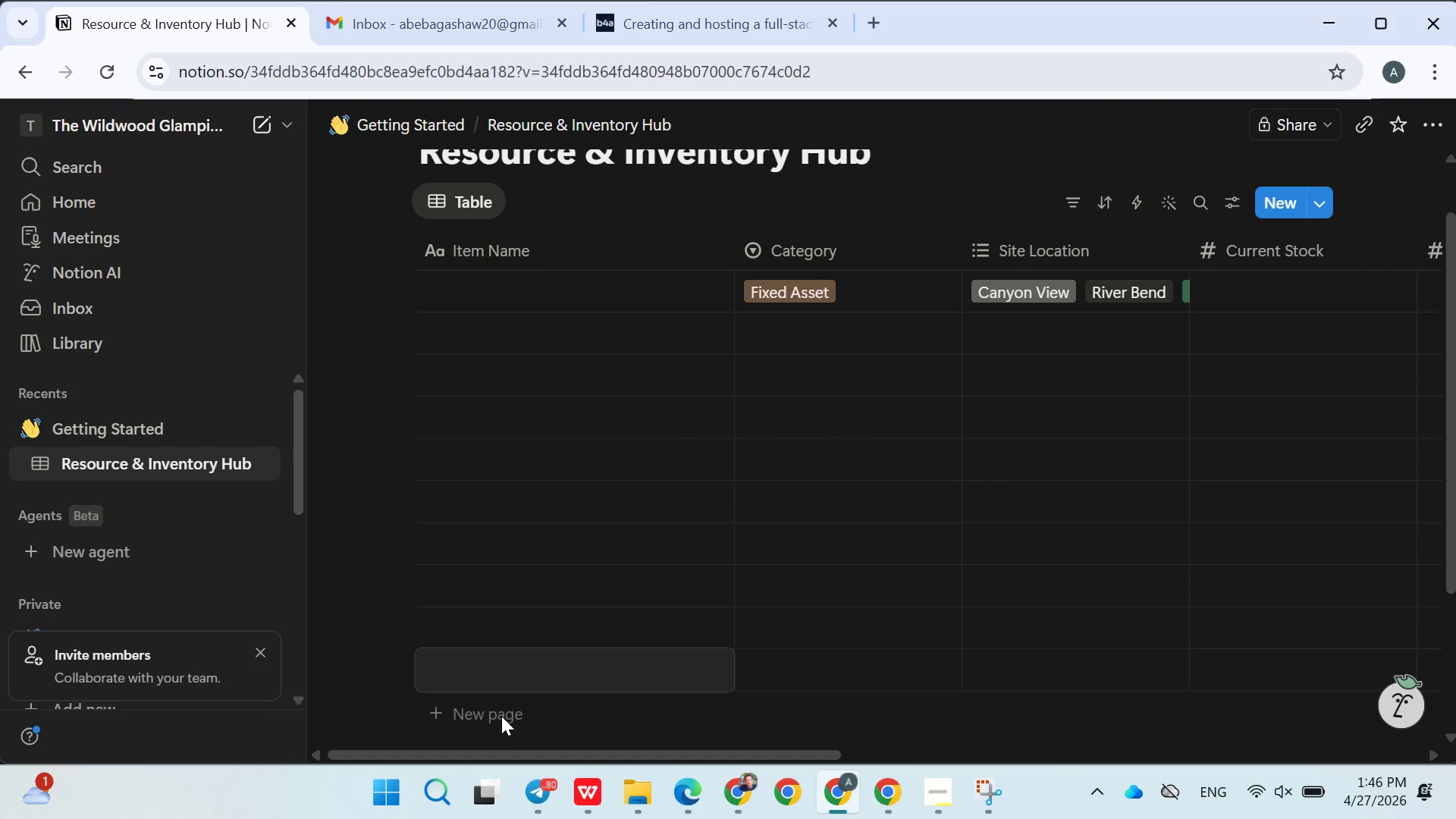 
double_click([501, 714])
 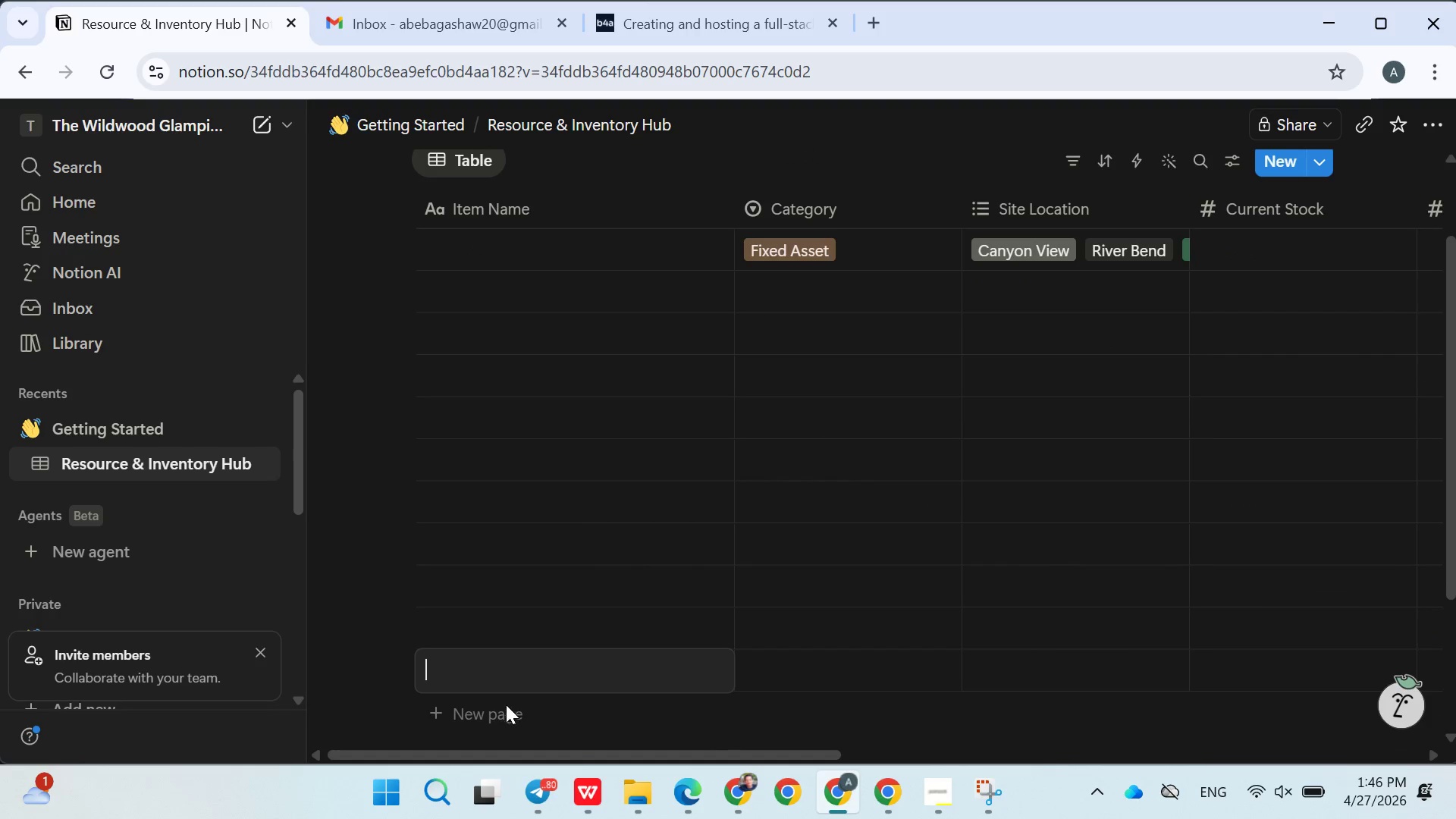 
double_click([505, 704])
 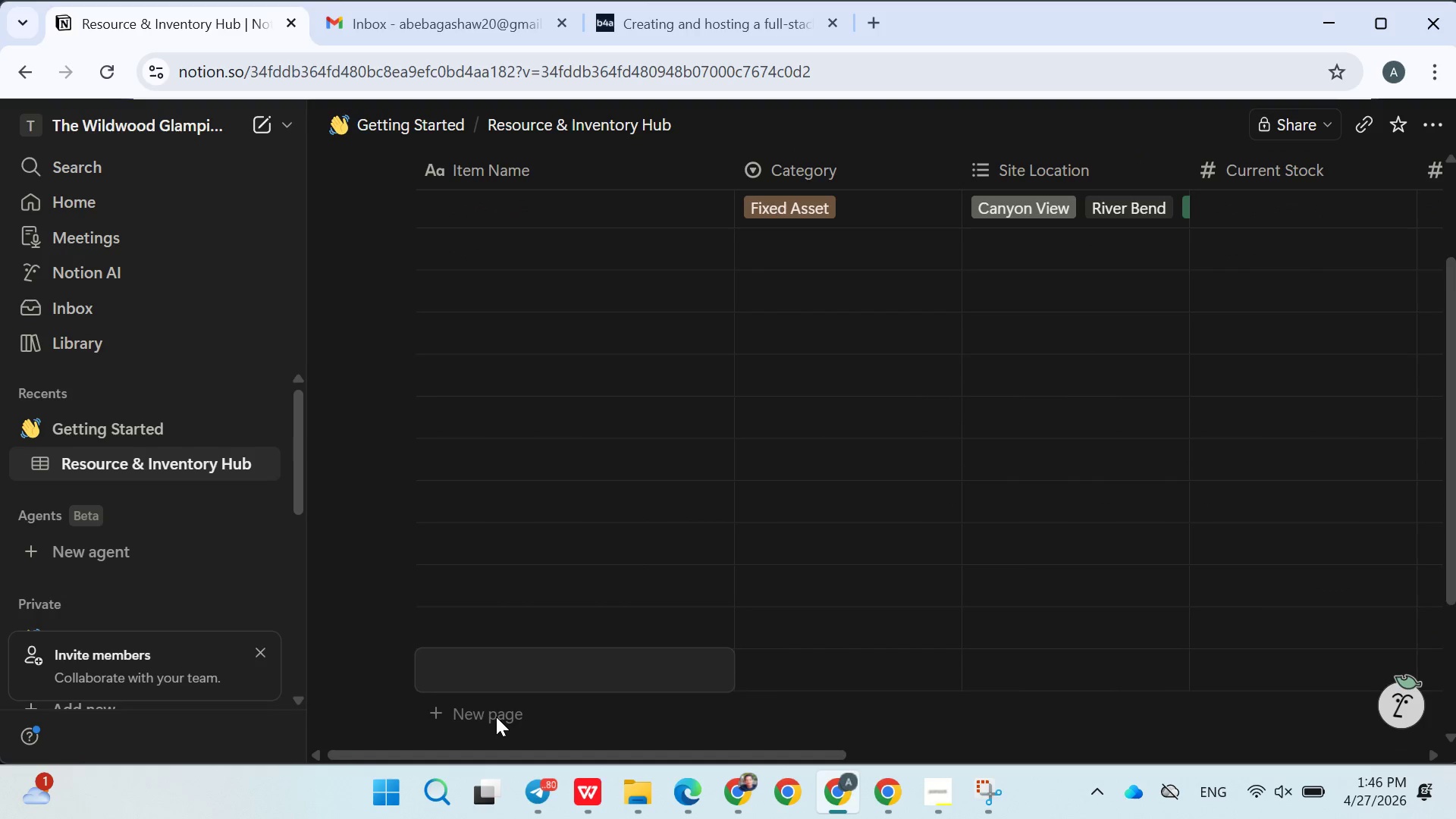 
double_click([496, 717])
 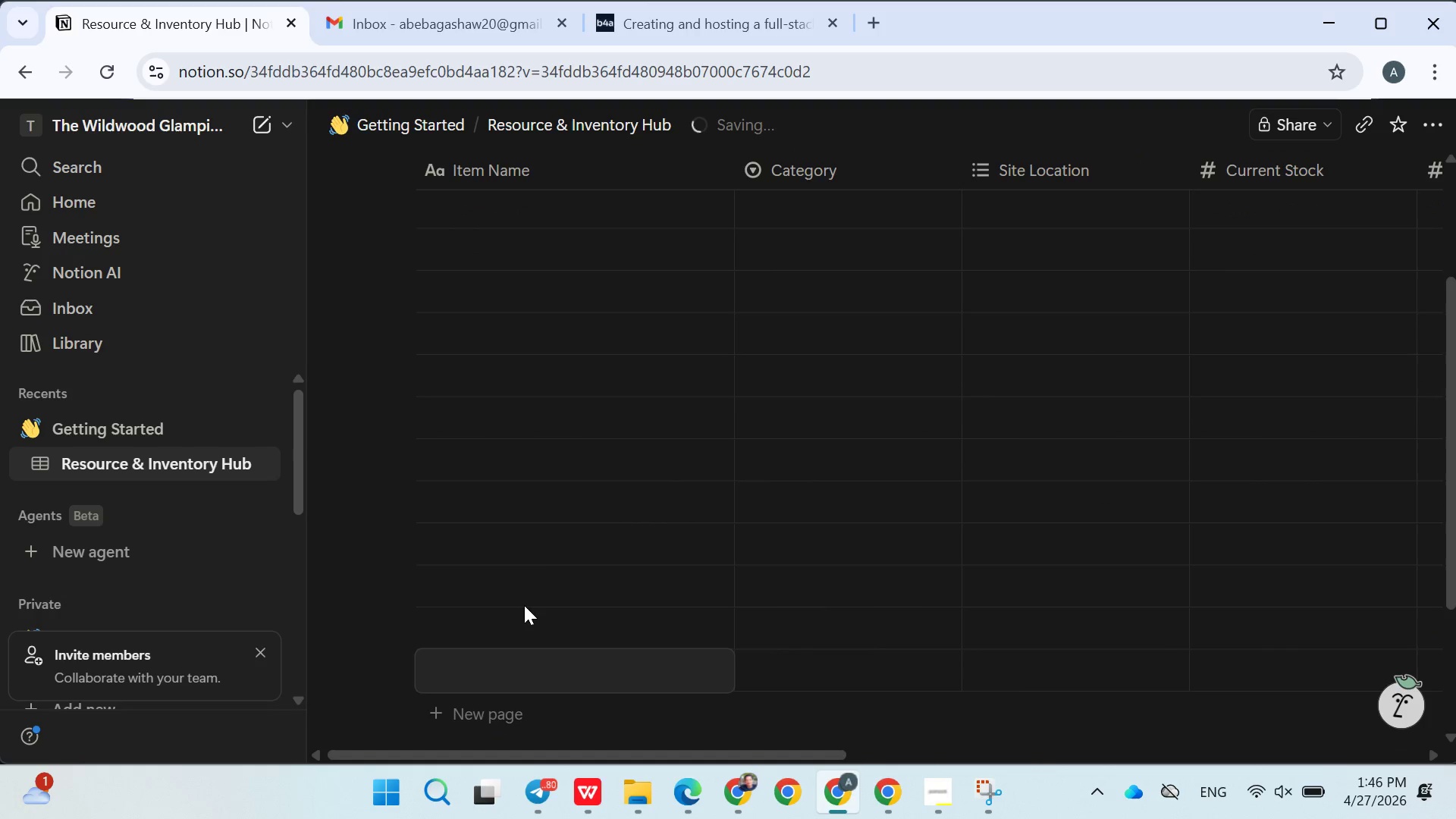 
left_click([575, 489])
 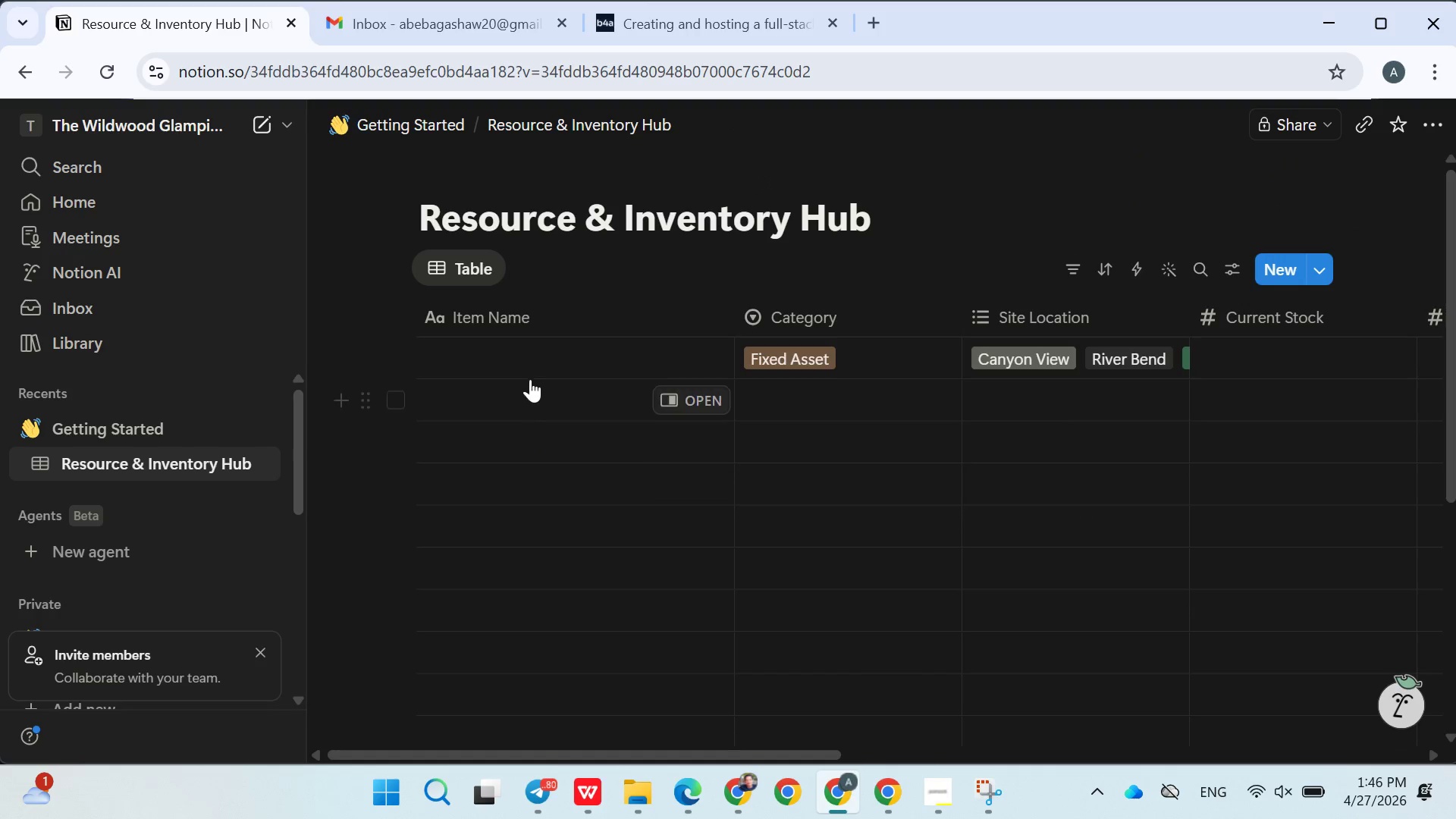 
left_click([513, 363])
 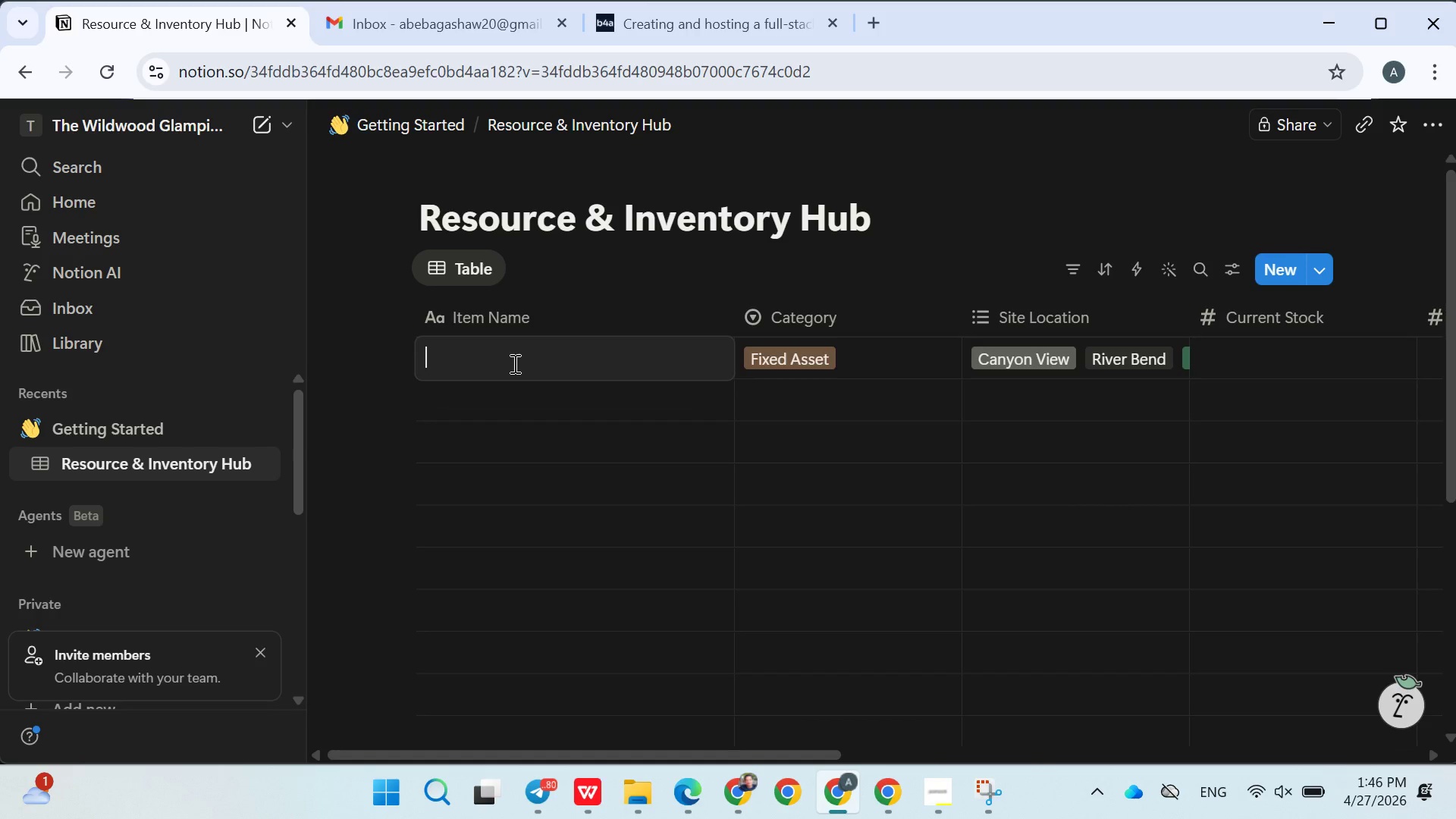 
wait(5.62)
 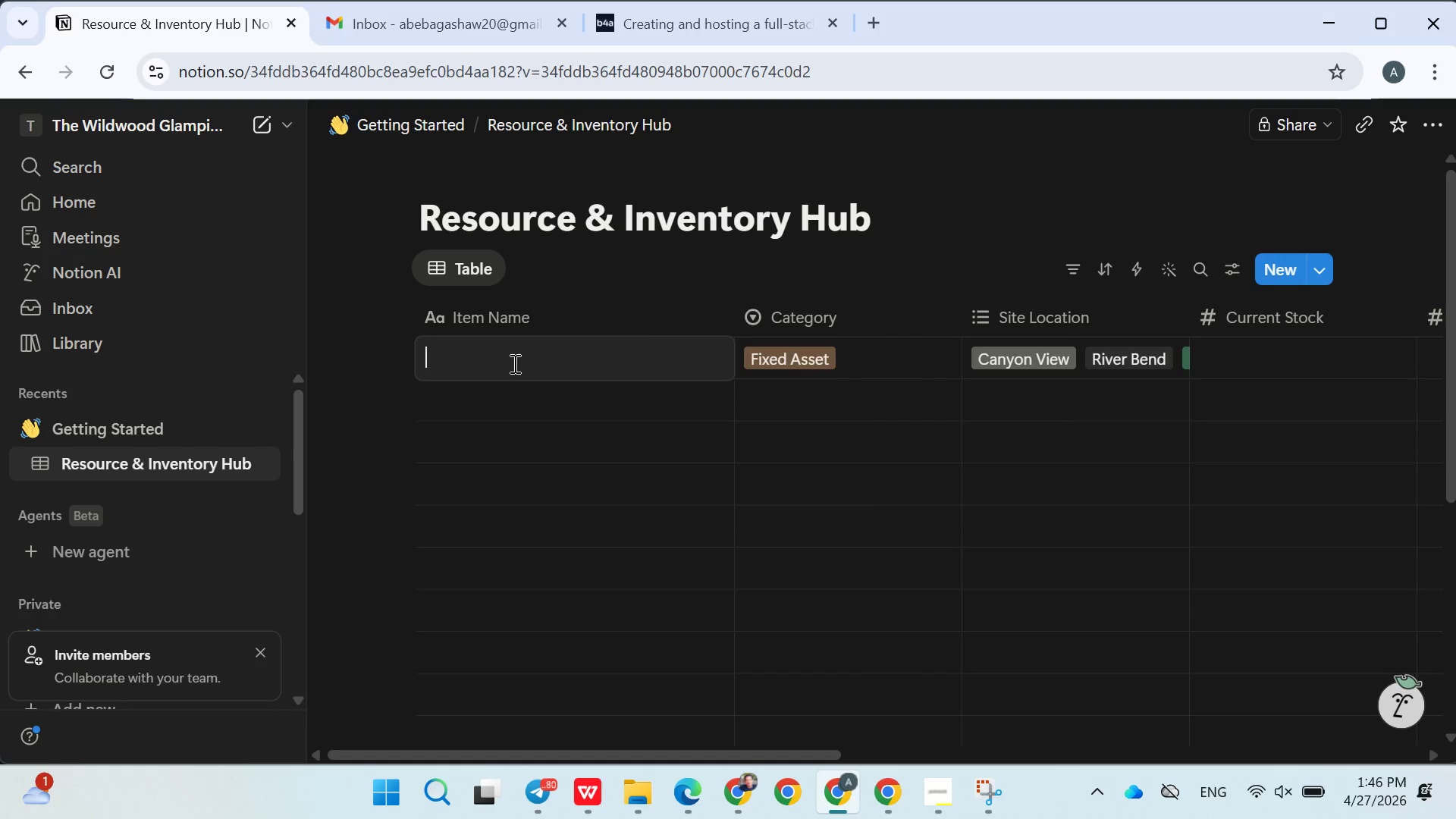 
type(Wellcome Hamper Deluxe)
 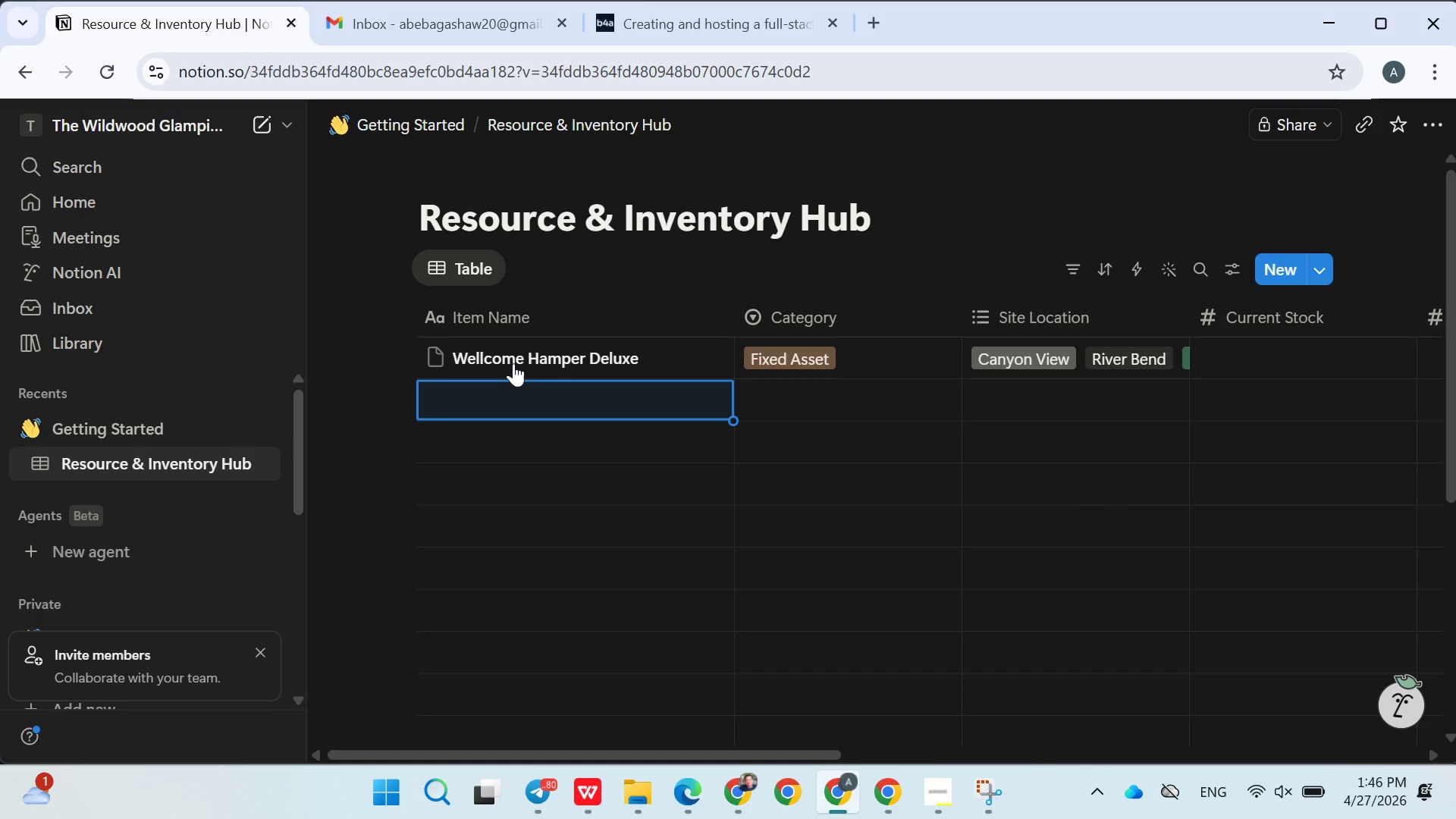 
 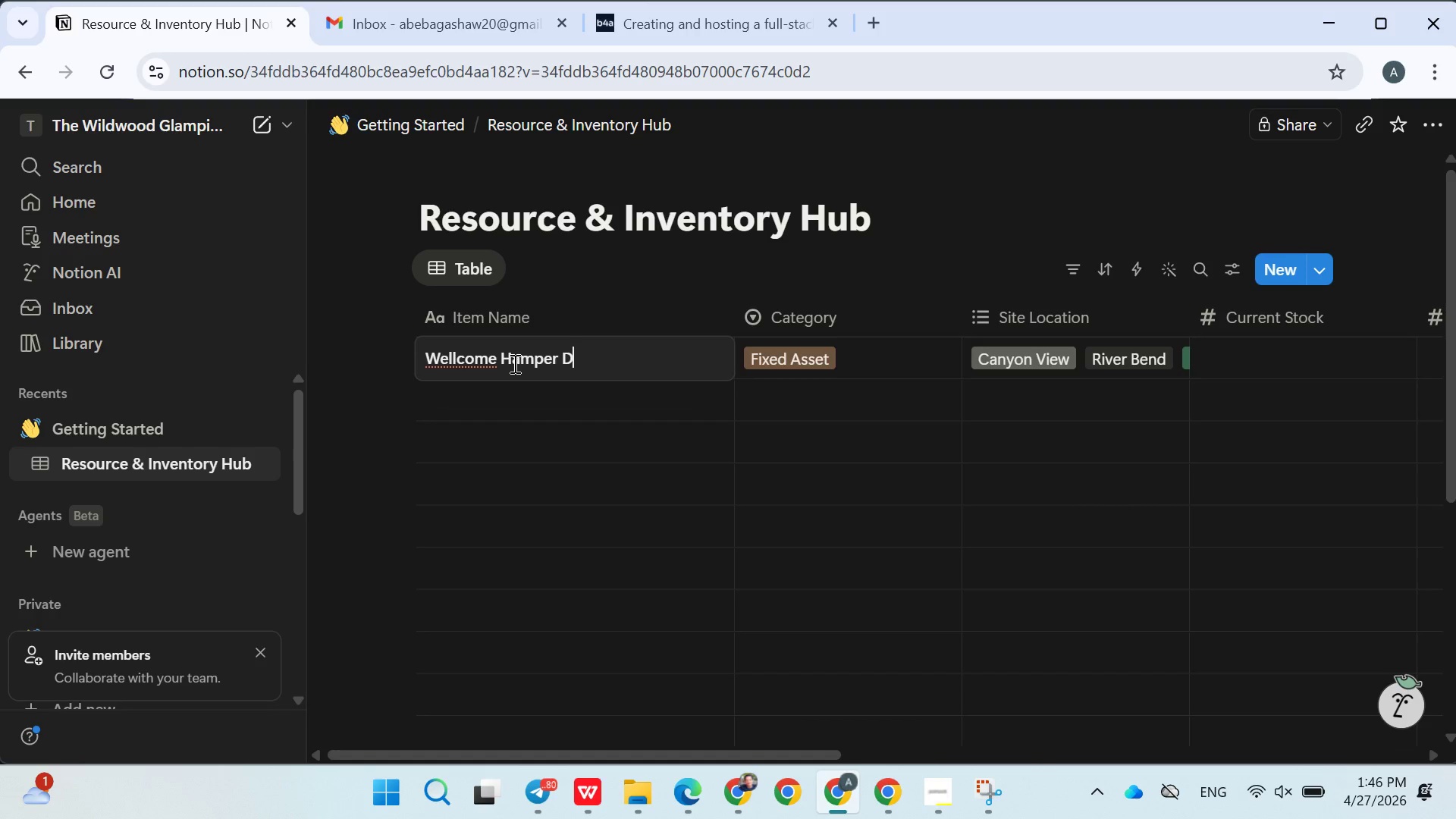 
key(Enter)
 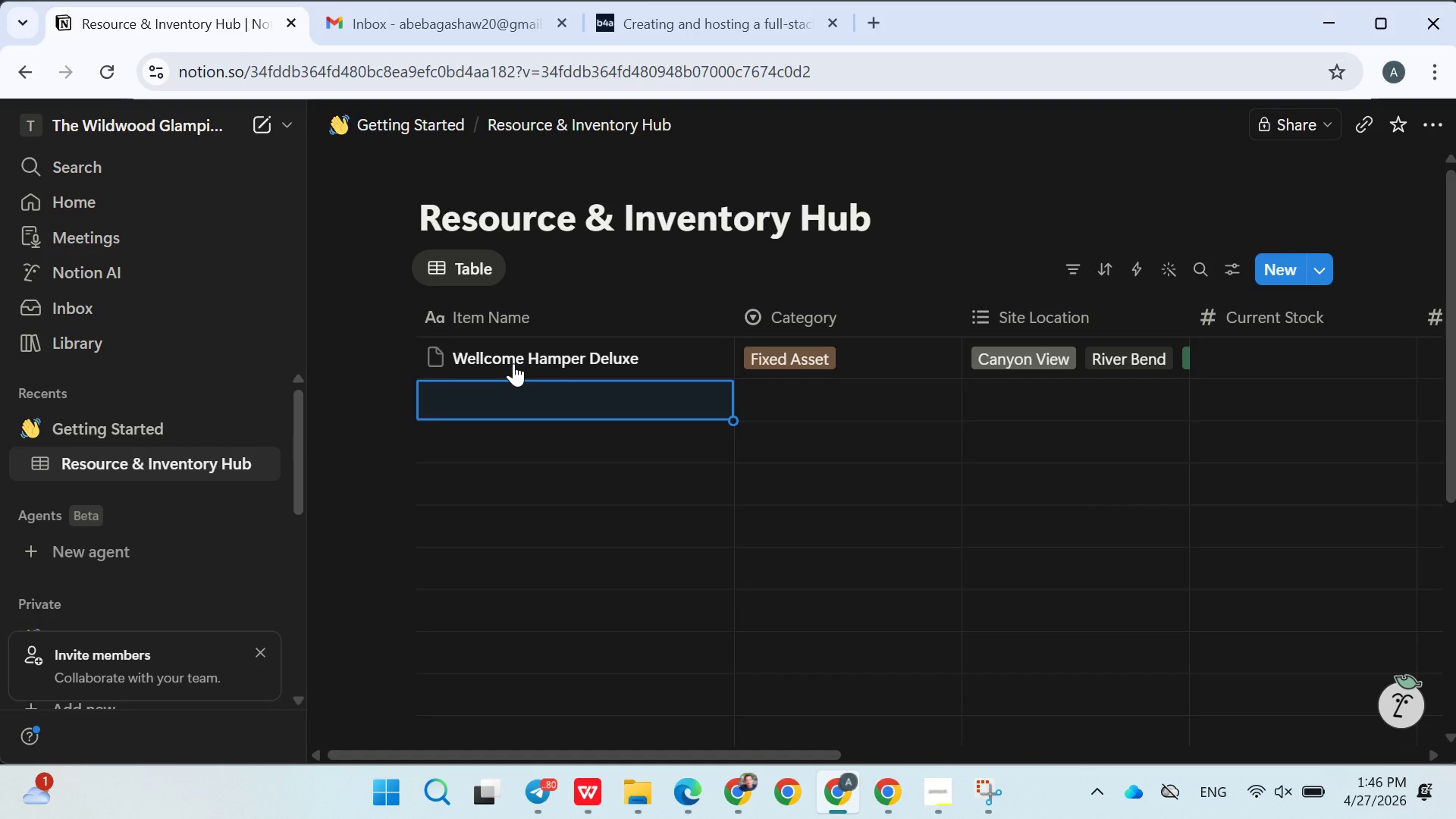 
type(Welcome Hamper Premium)
 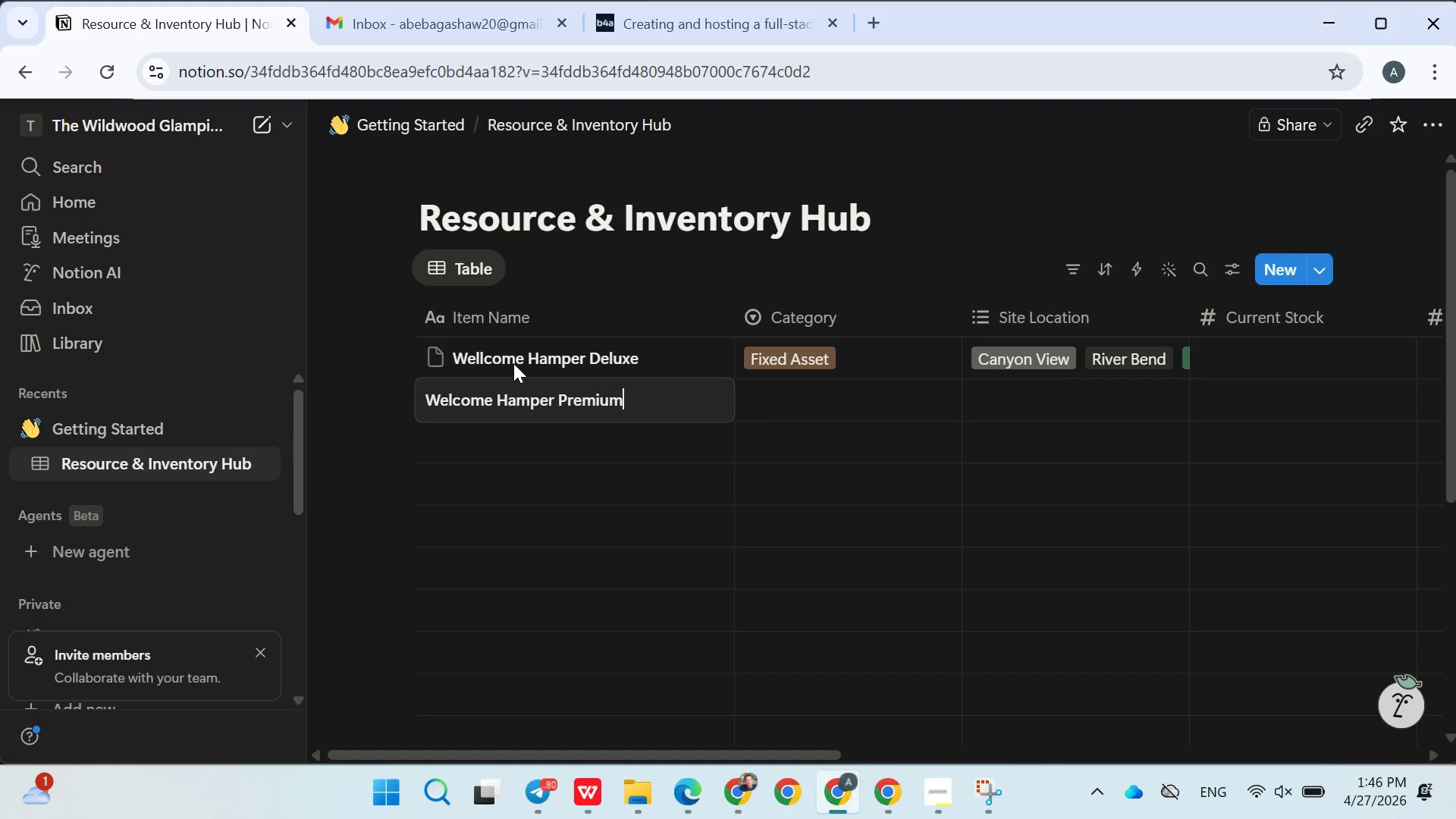 
key(Enter)
 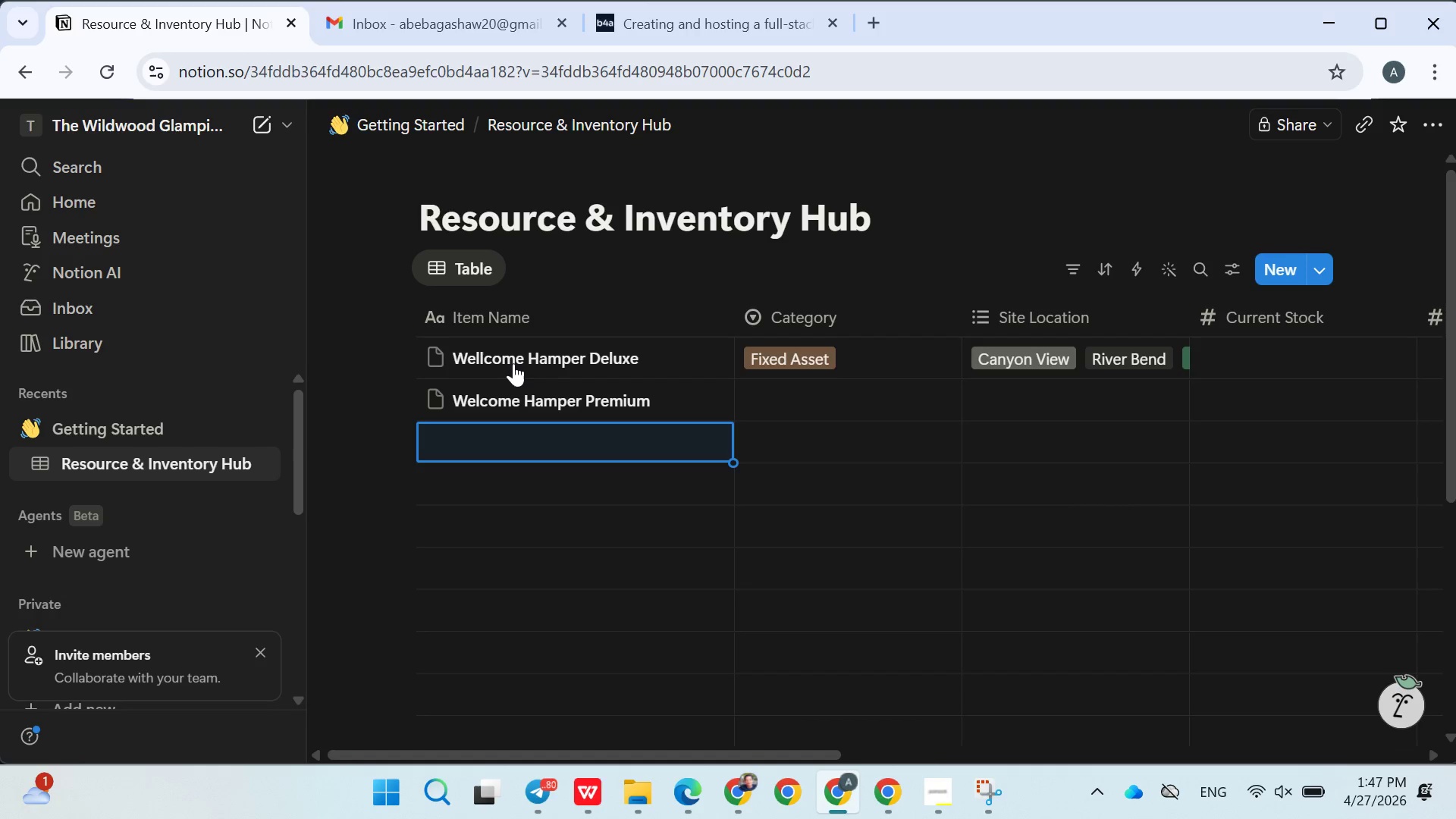 
wait(5.77)
 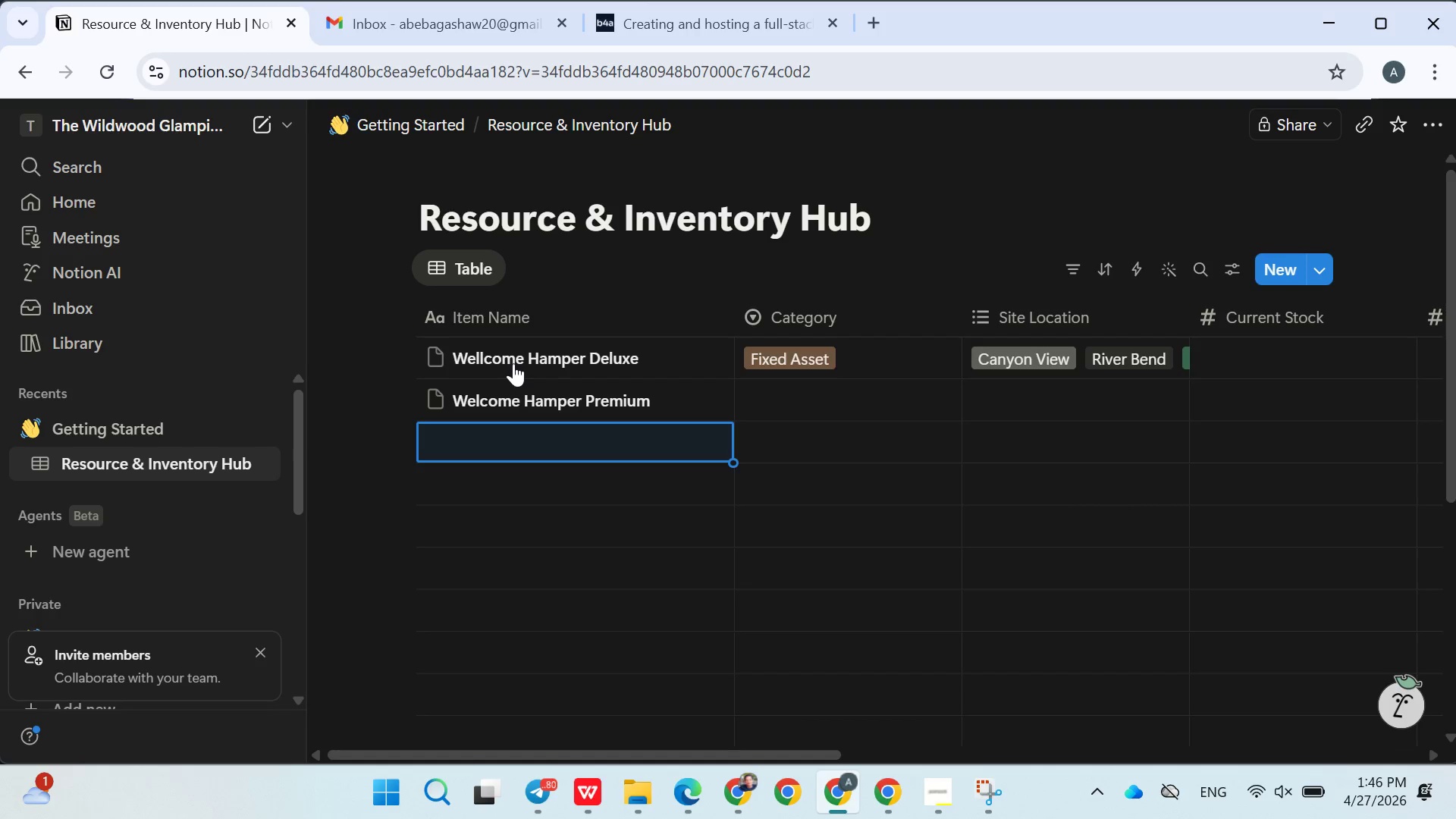 
type(Artisanal Firewood)
 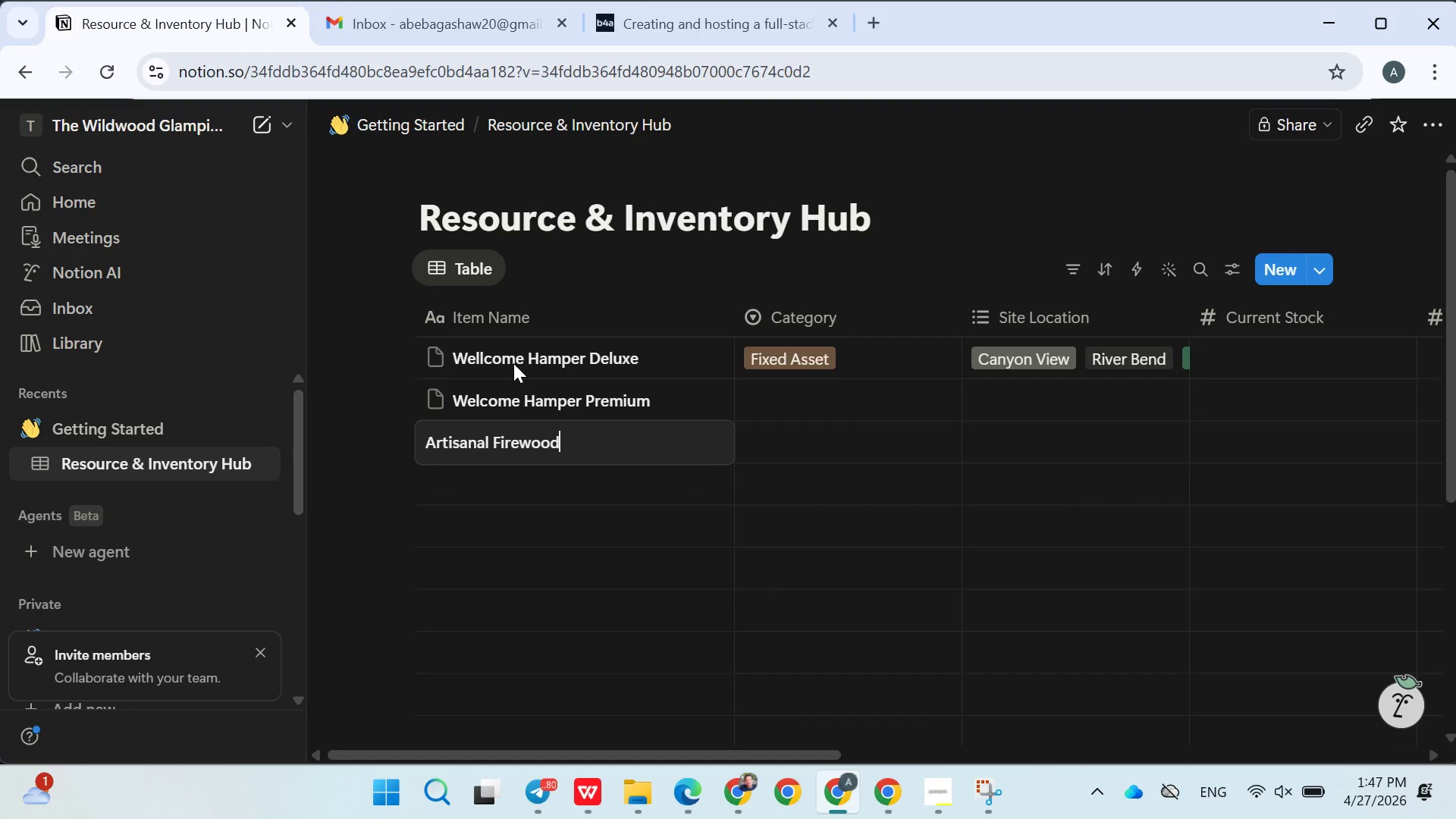 
type( Bundle)
 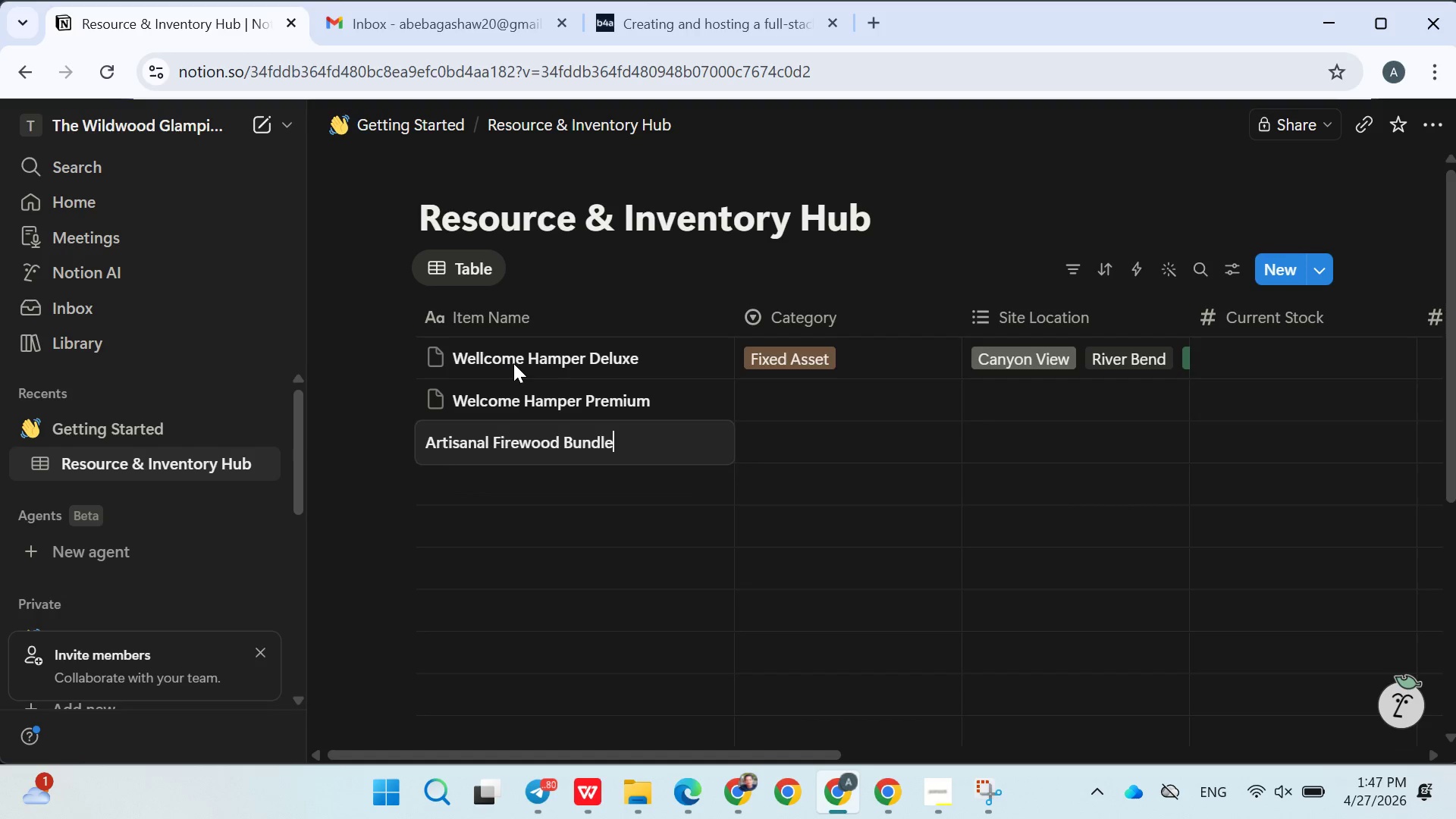 
key(Enter)
 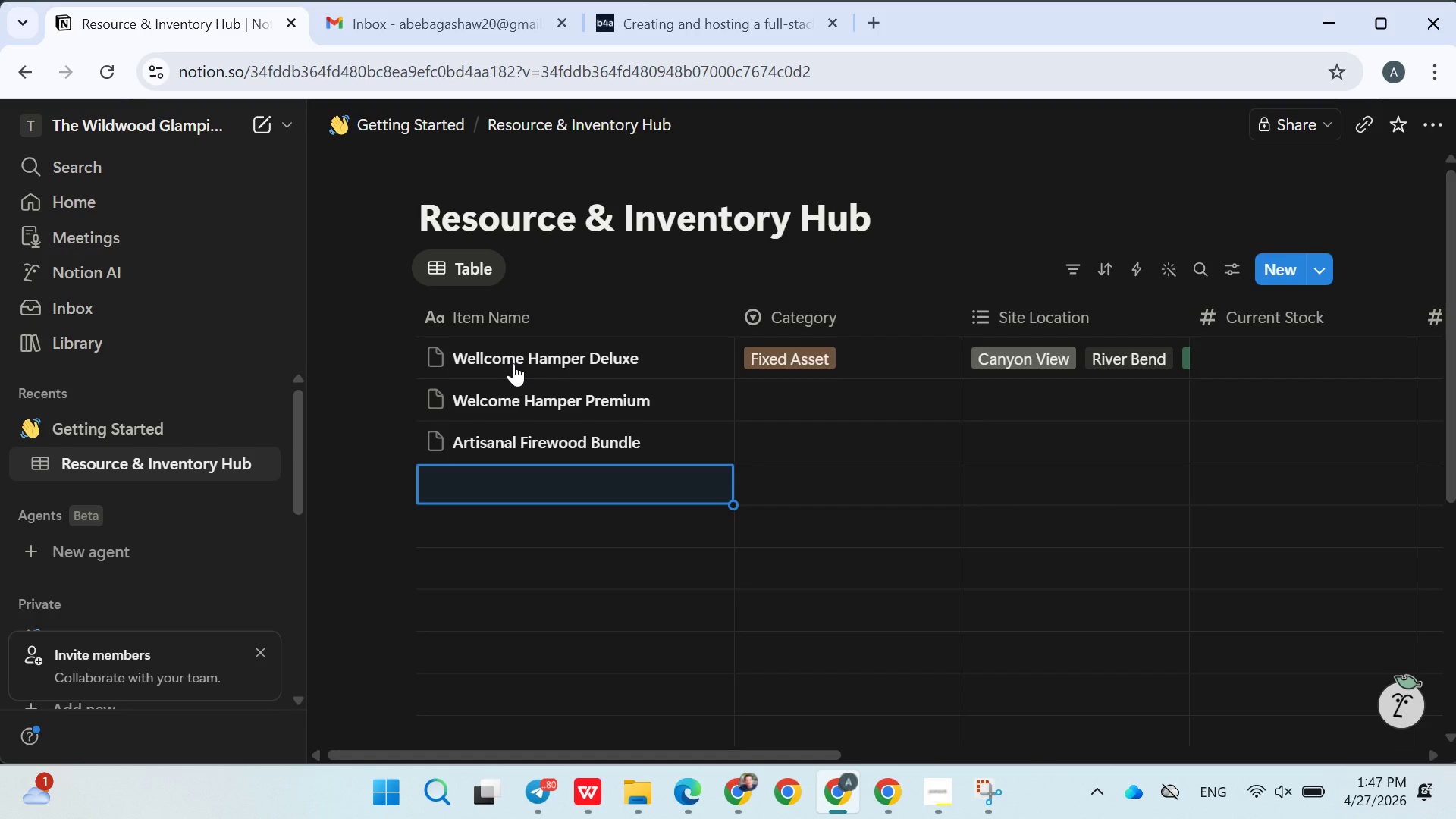 
type(Organic Coffee)
 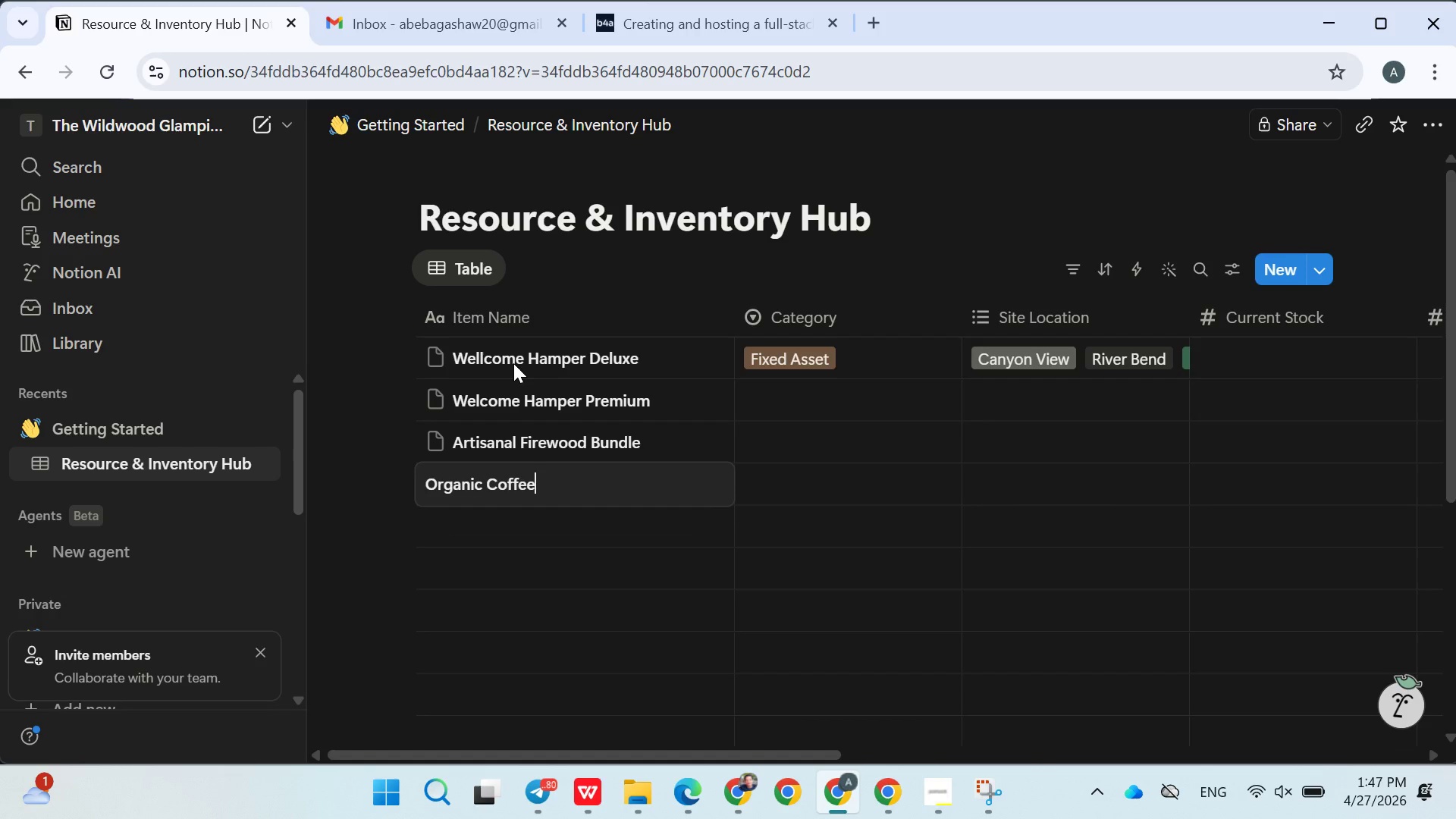 
type( Beans)